 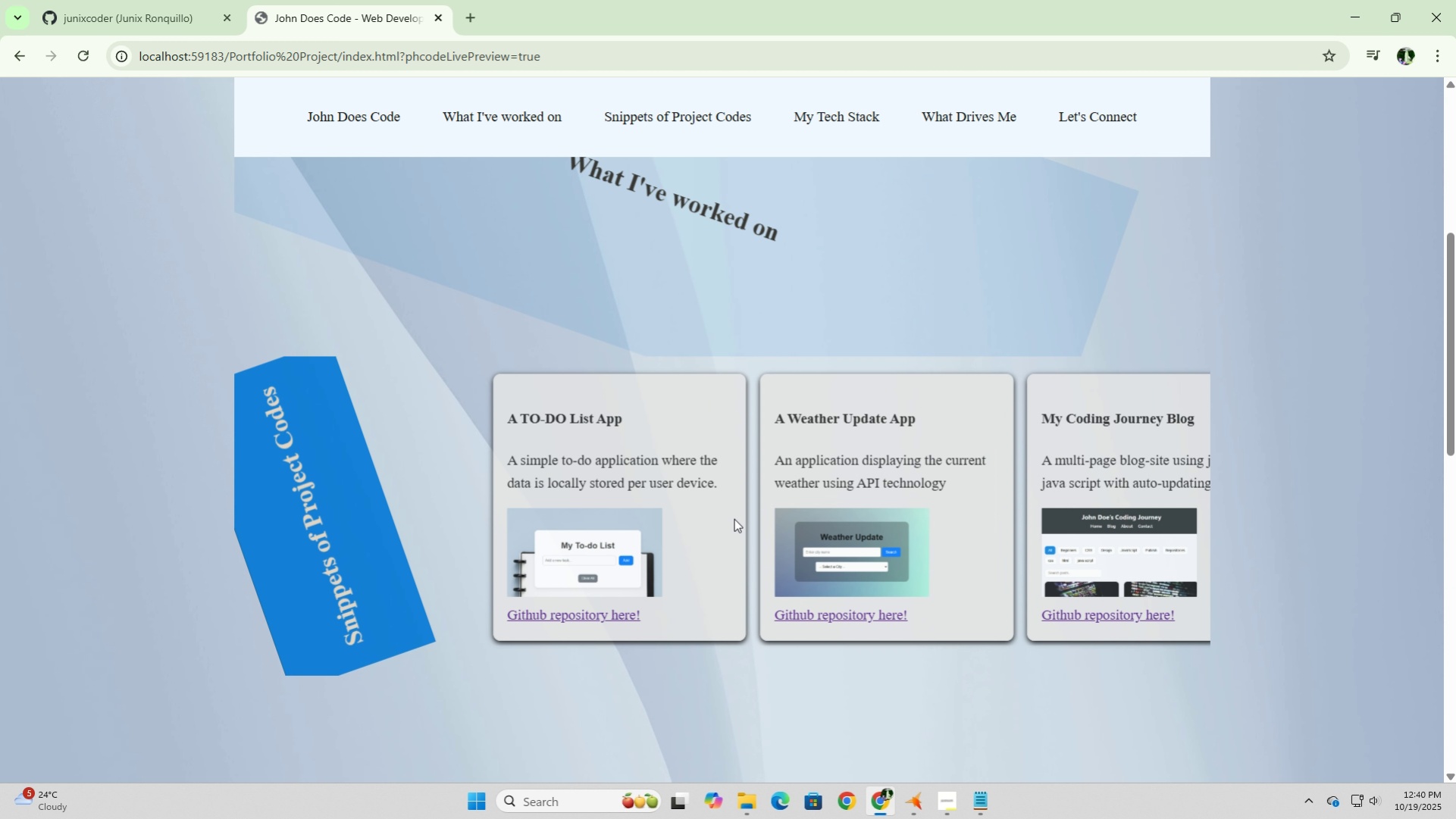 
scroll: coordinate [734, 518], scroll_direction: down, amount: 2.0
 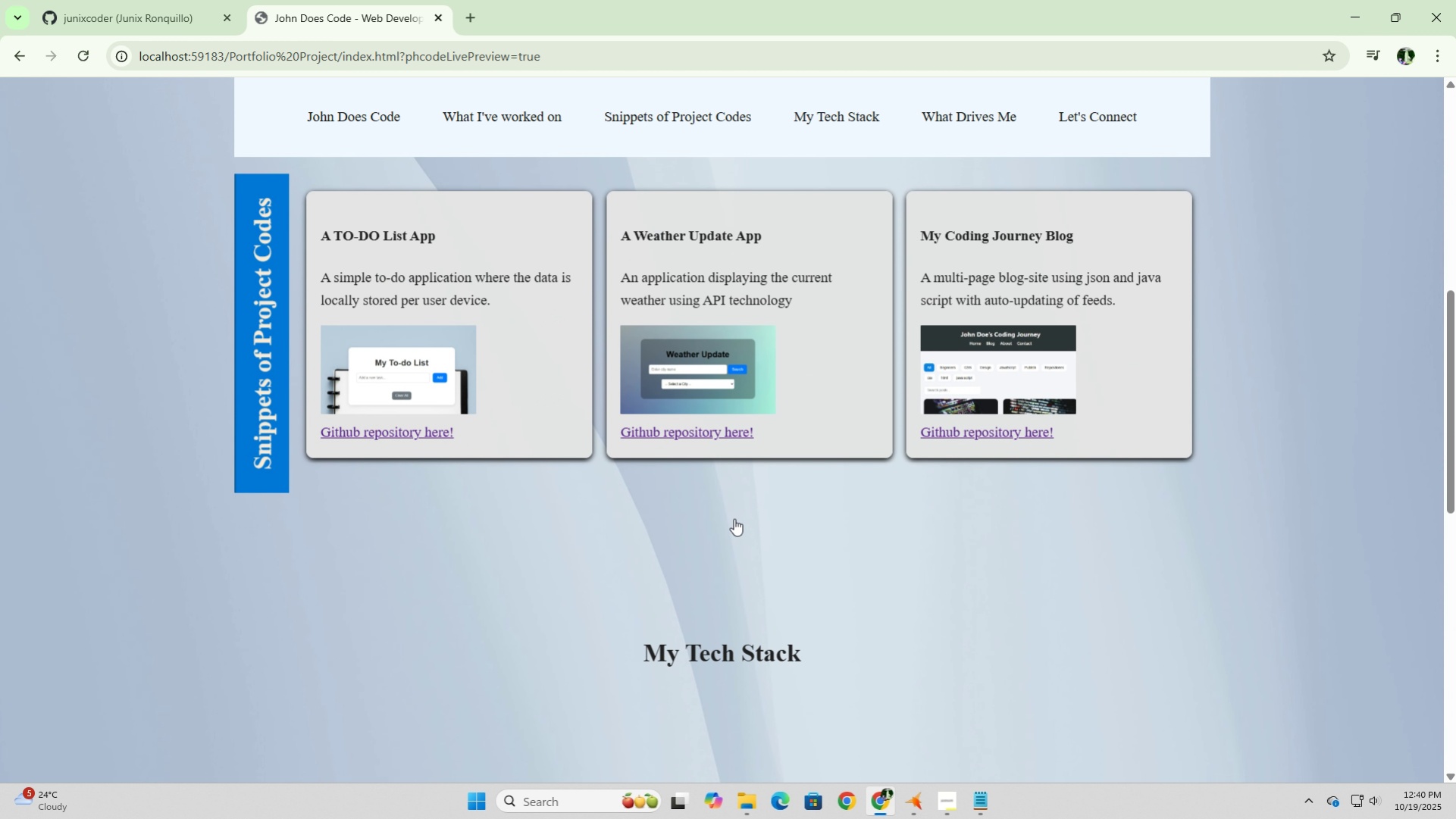 
wait(8.76)
 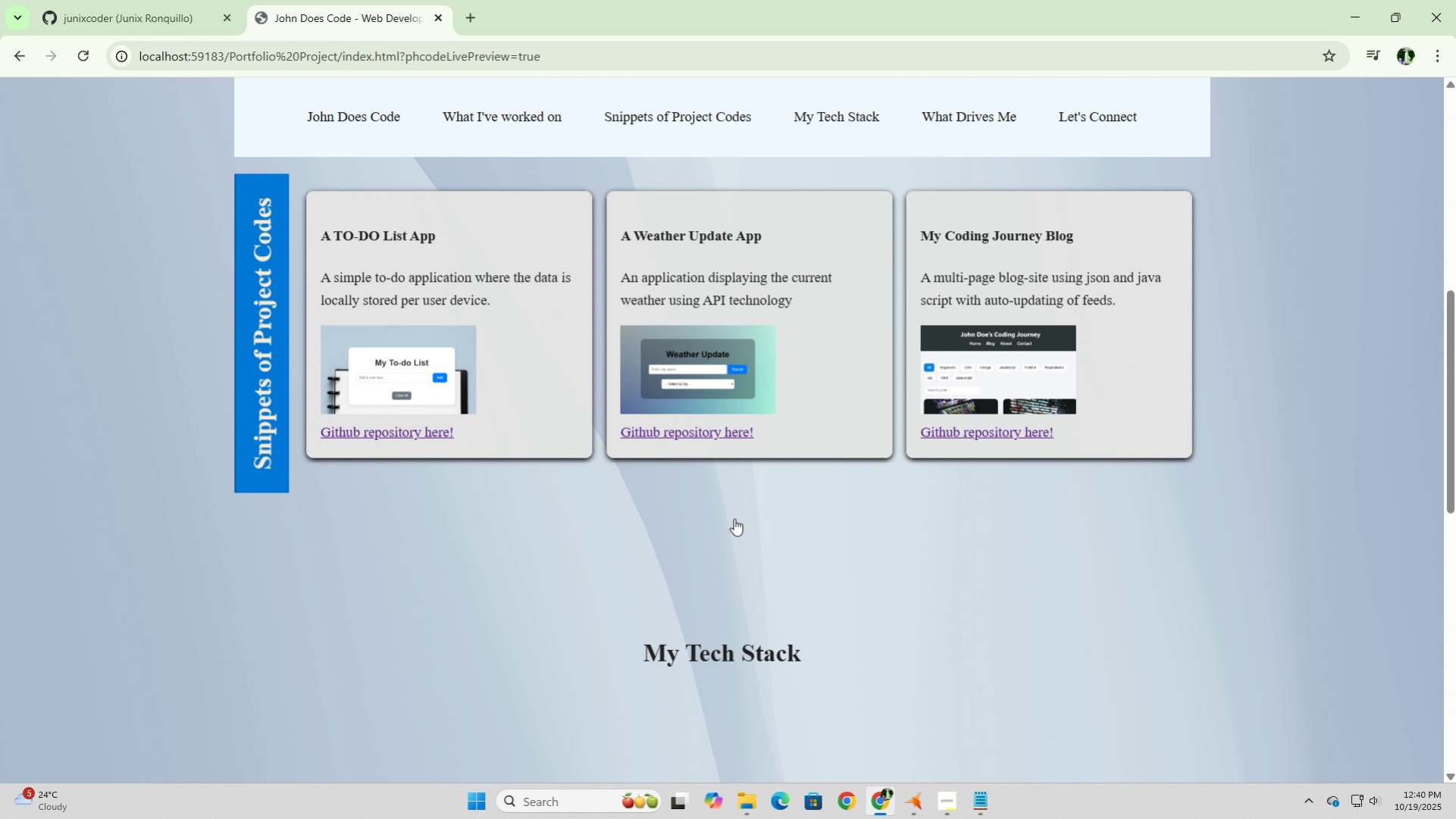 
scroll: coordinate [734, 518], scroll_direction: down, amount: 4.0
 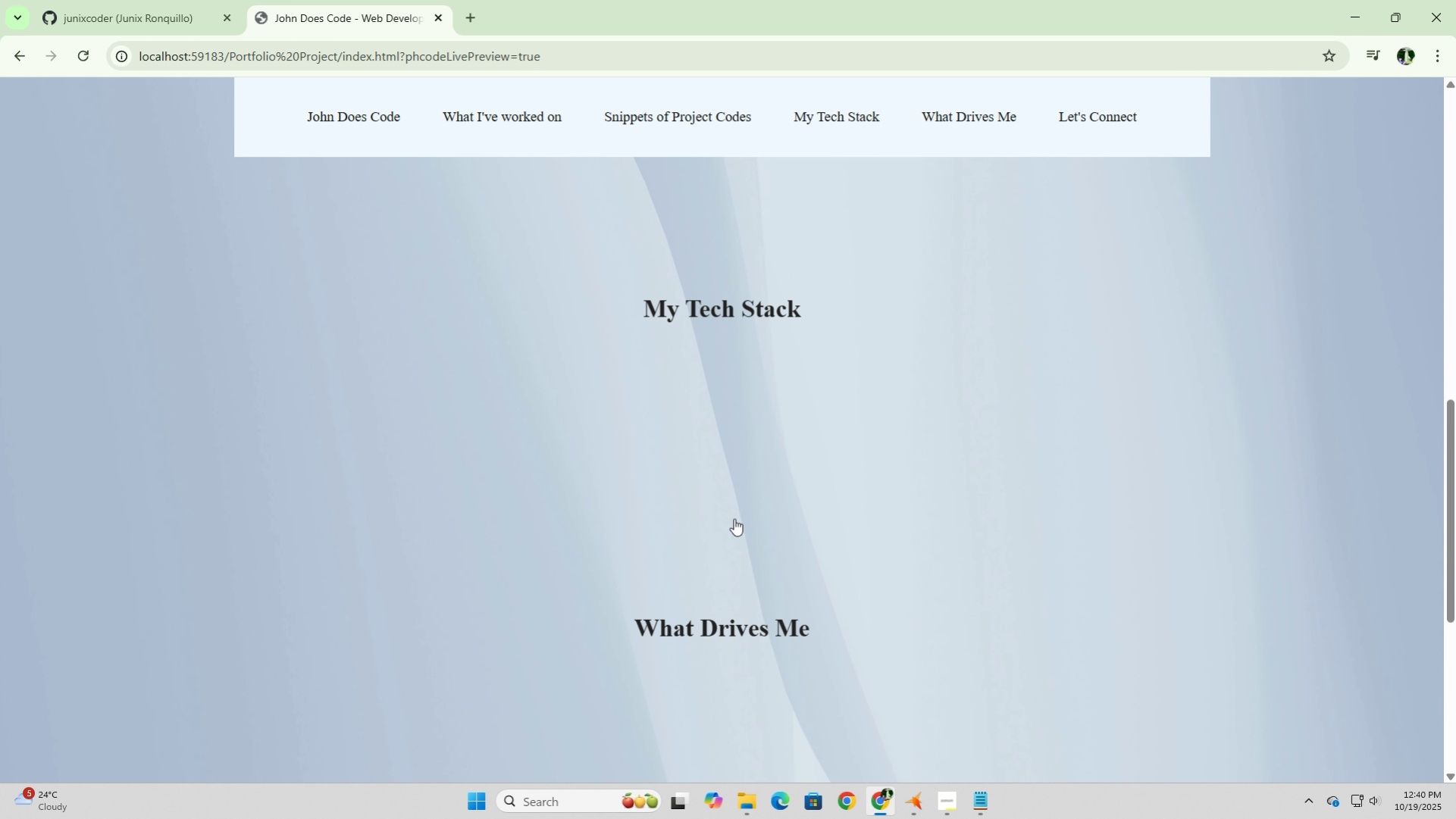 
scroll: coordinate [734, 518], scroll_direction: up, amount: 7.0
 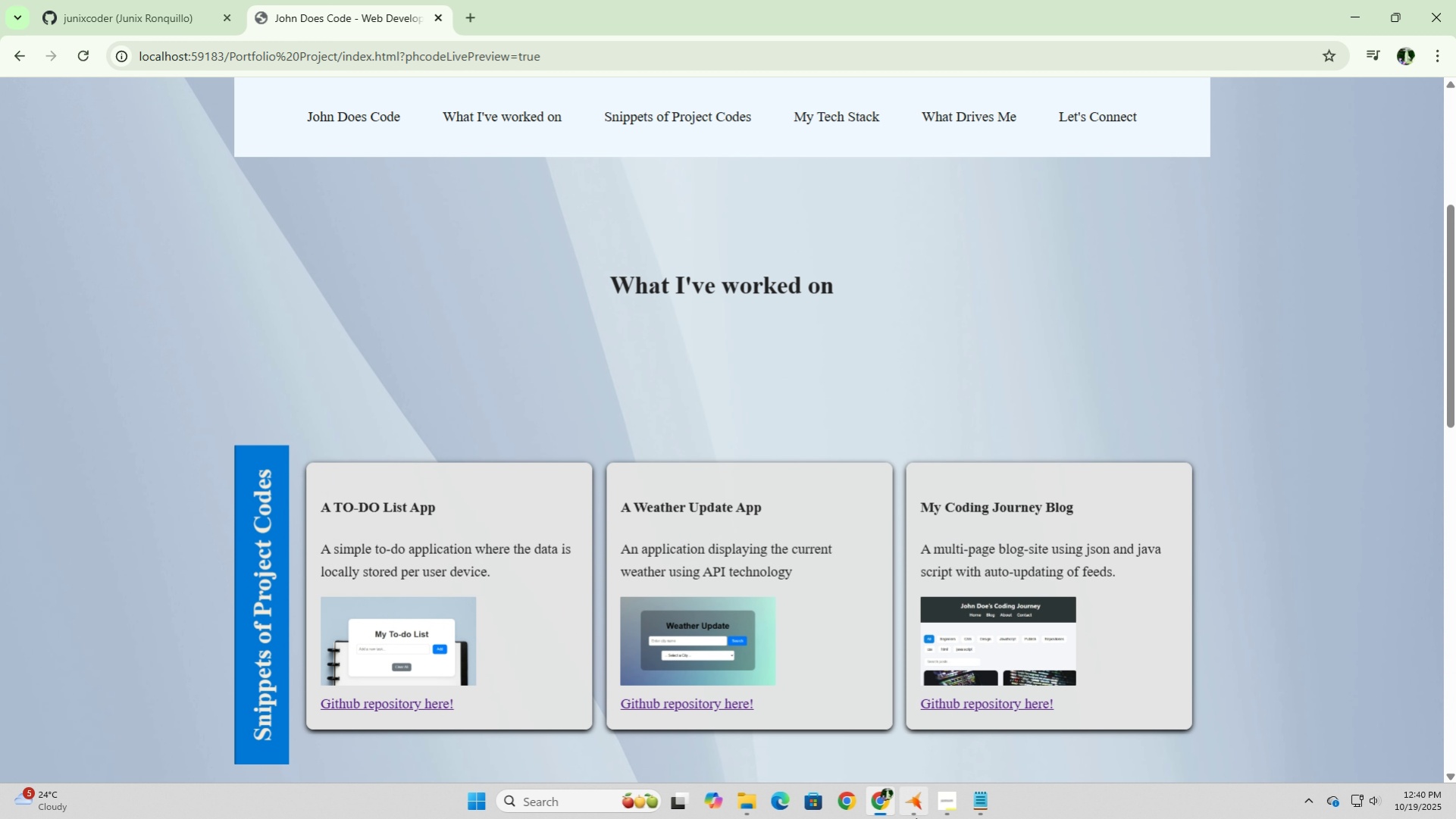 
left_click([913, 816])
 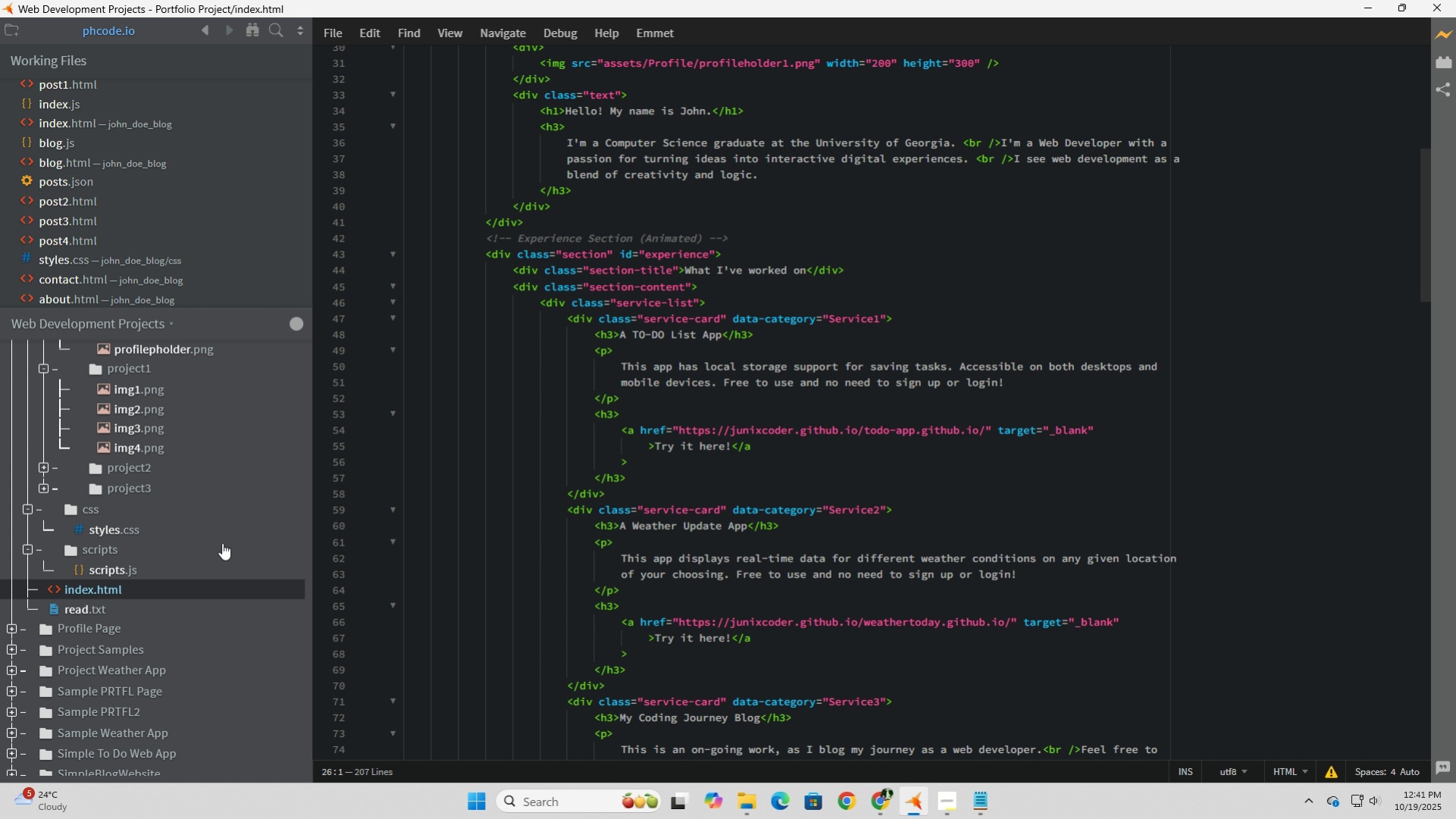 
scroll: coordinate [222, 542], scroll_direction: up, amount: 5.0
 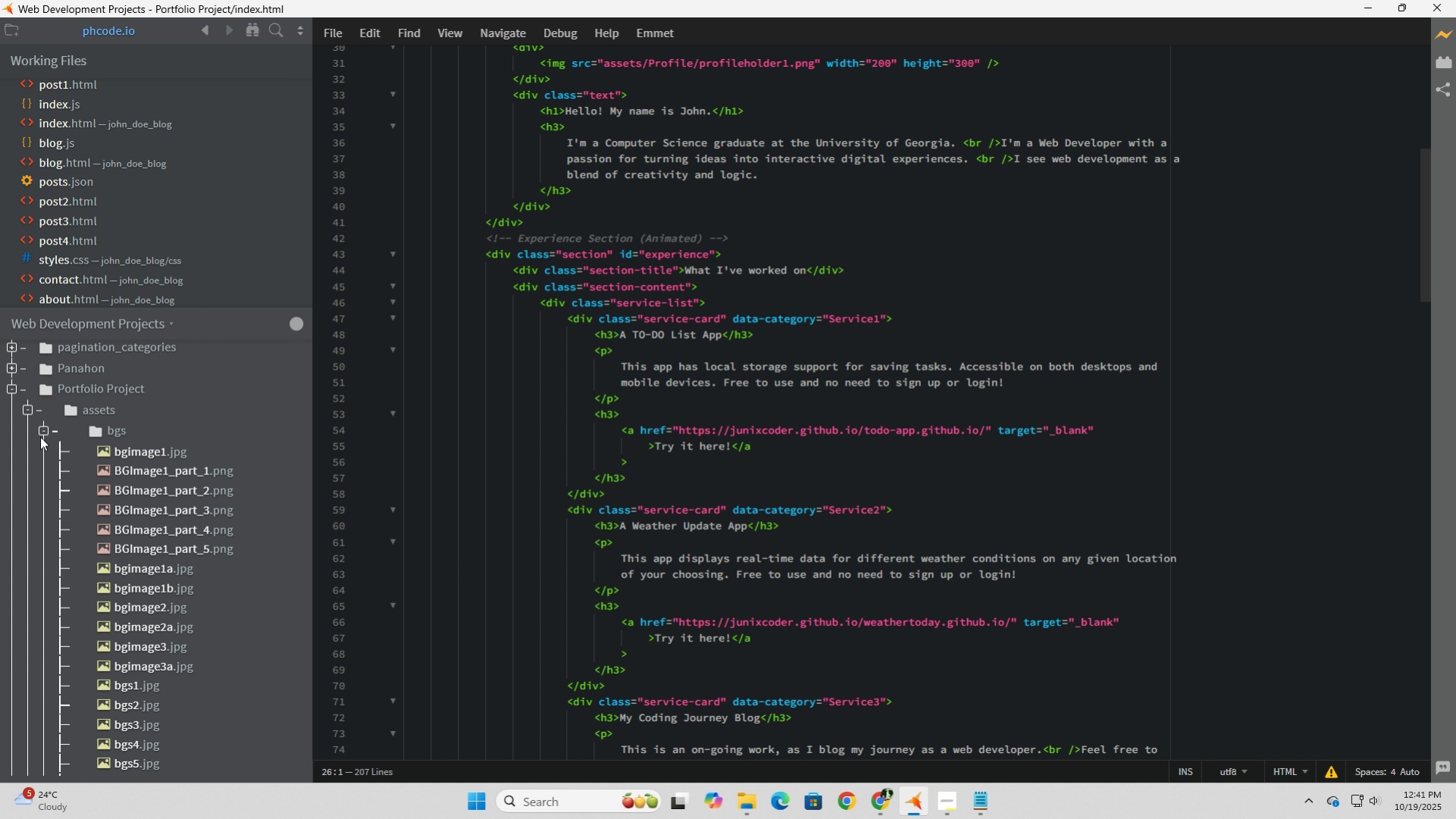 
left_click([44, 430])
 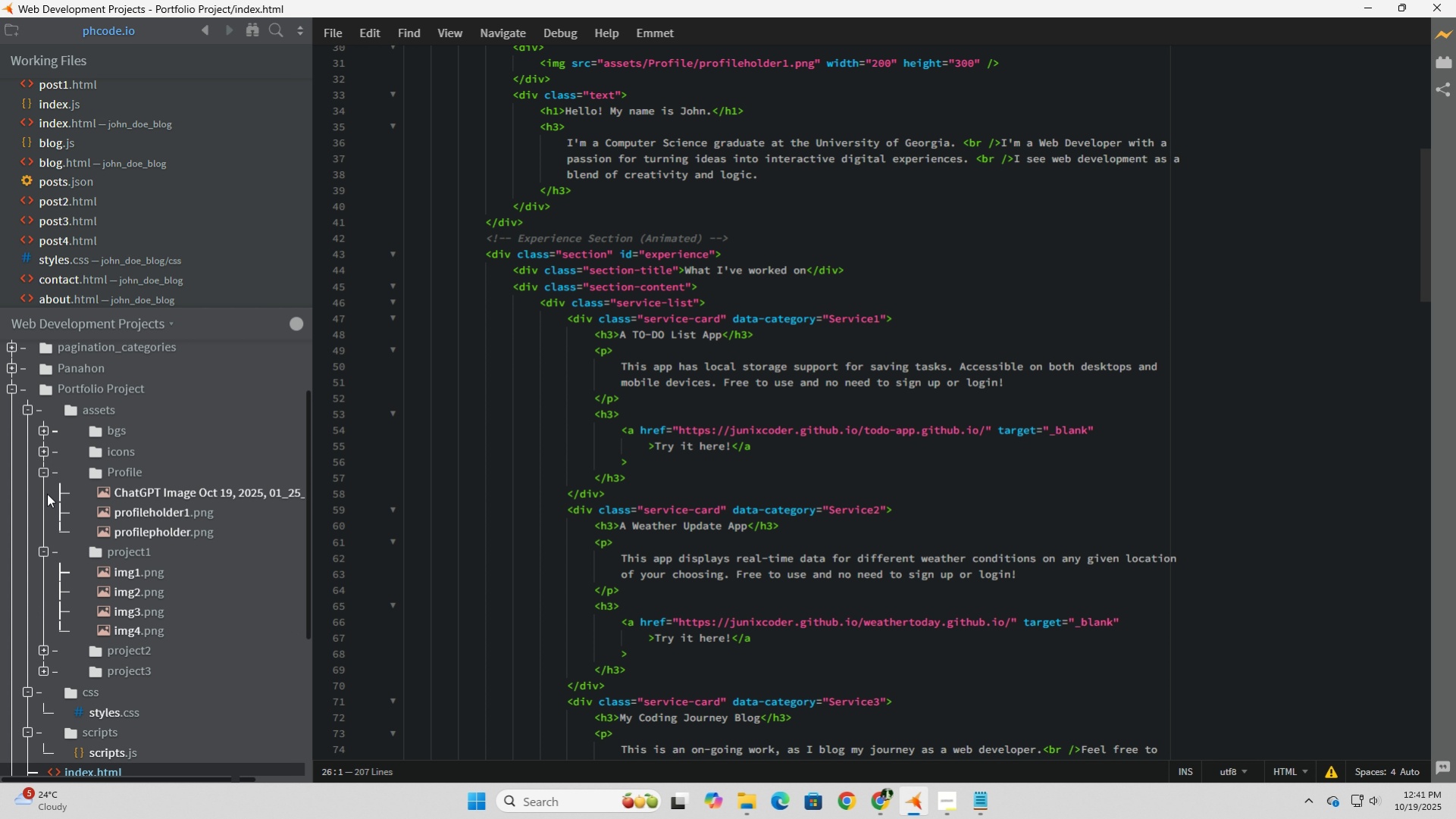 
left_click([47, 476])
 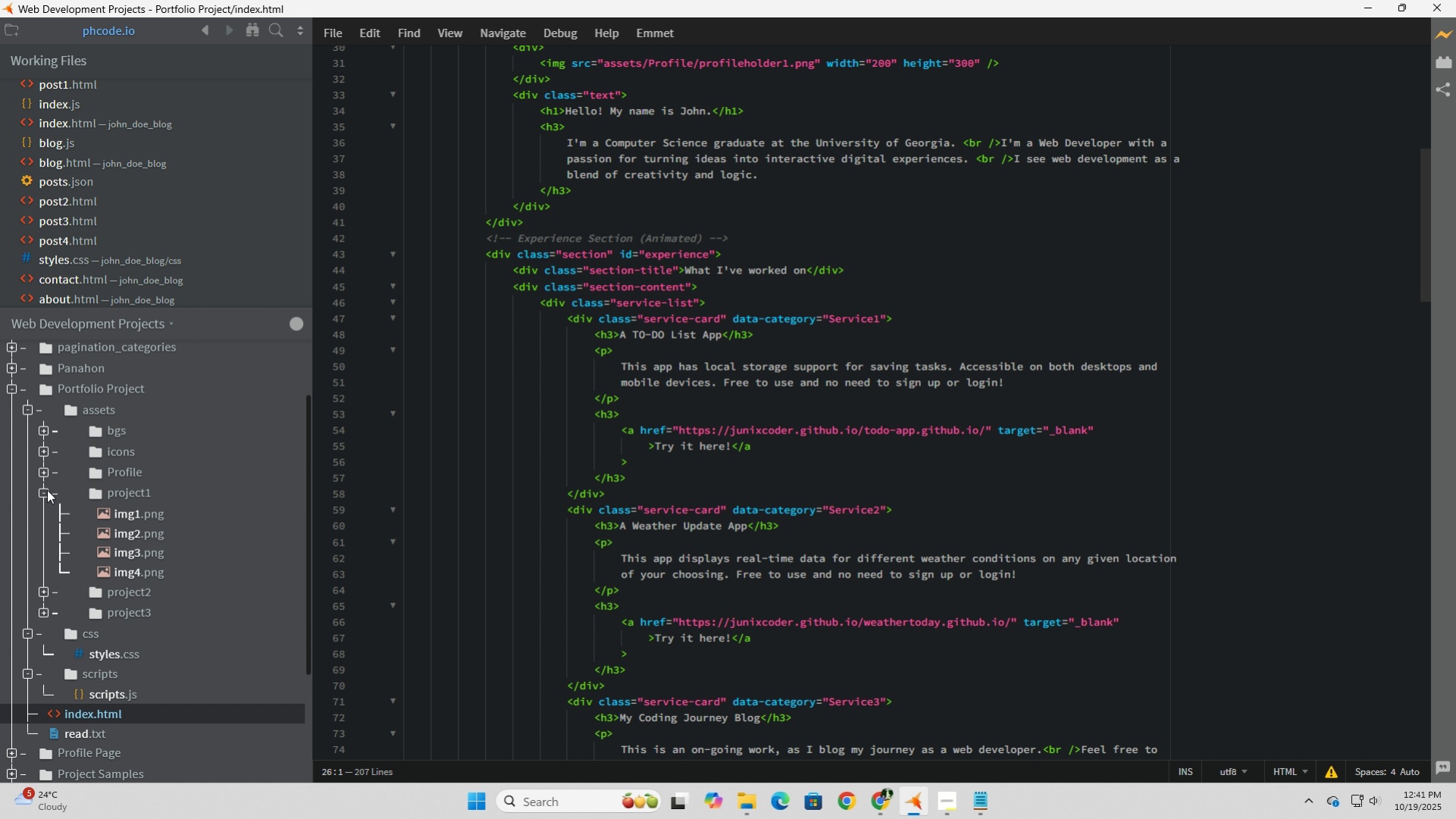 
left_click([47, 489])
 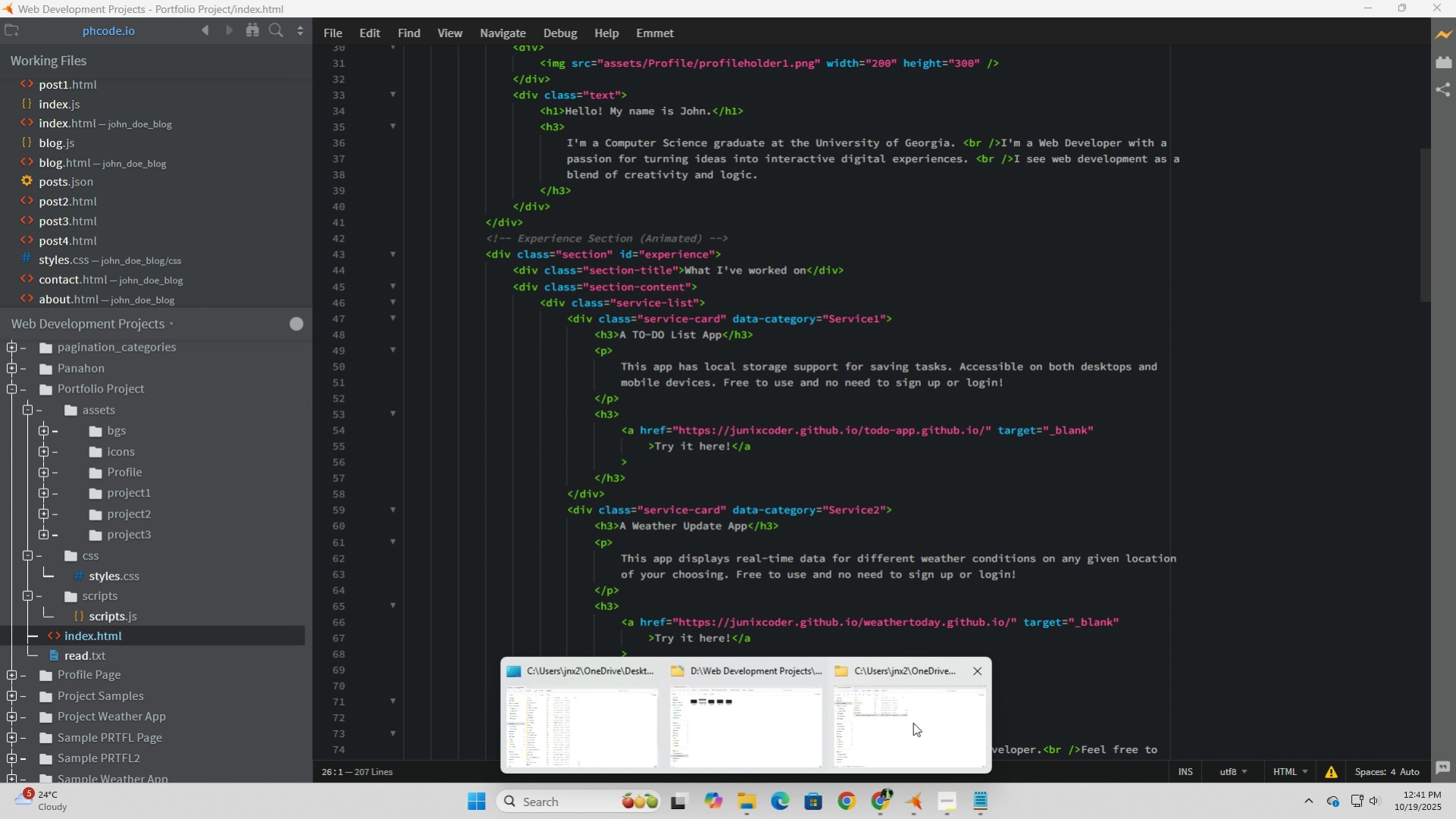 
left_click([590, 727])
 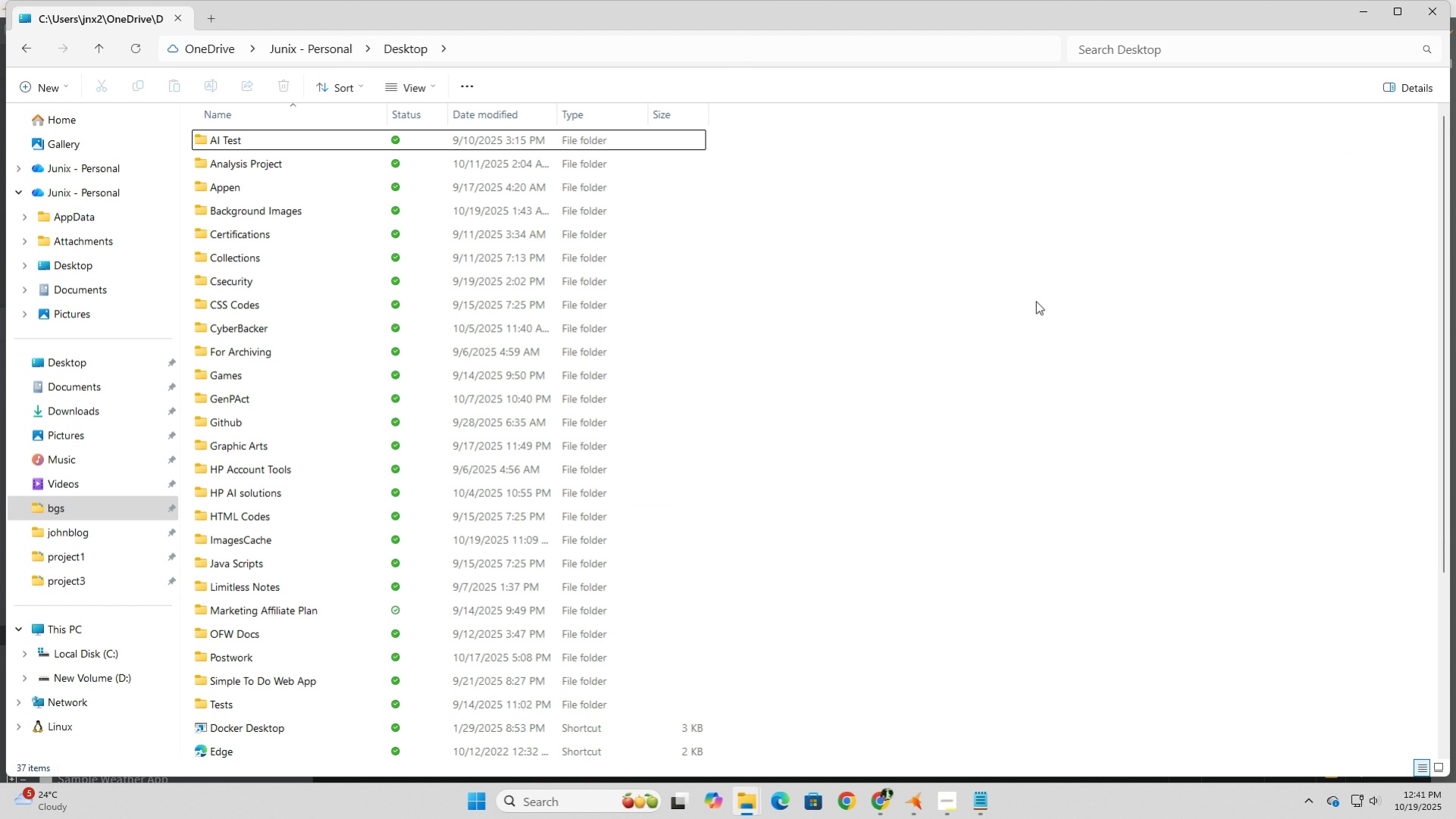 
left_click([1035, 301])
 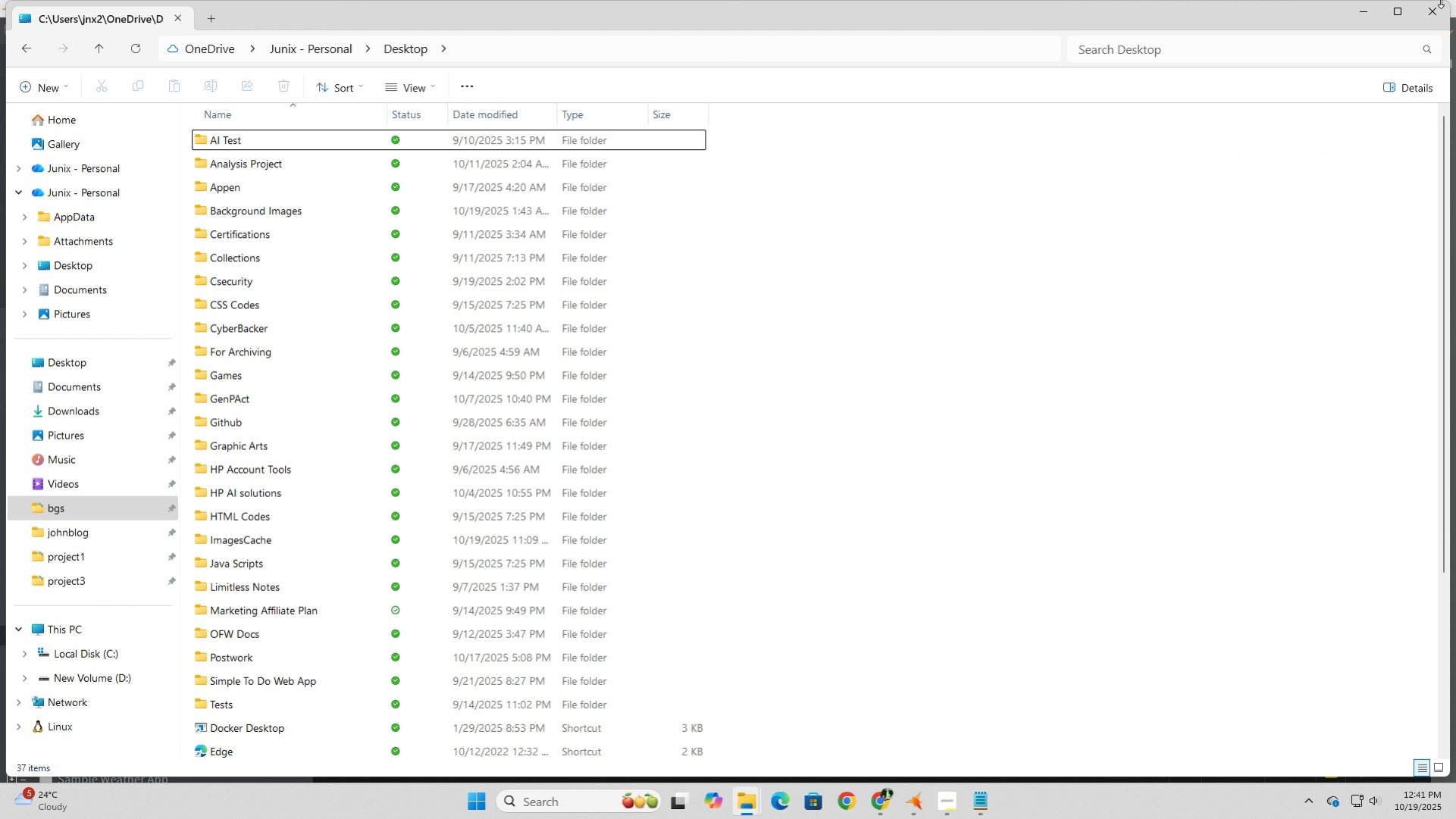 
left_click([1440, 0])
 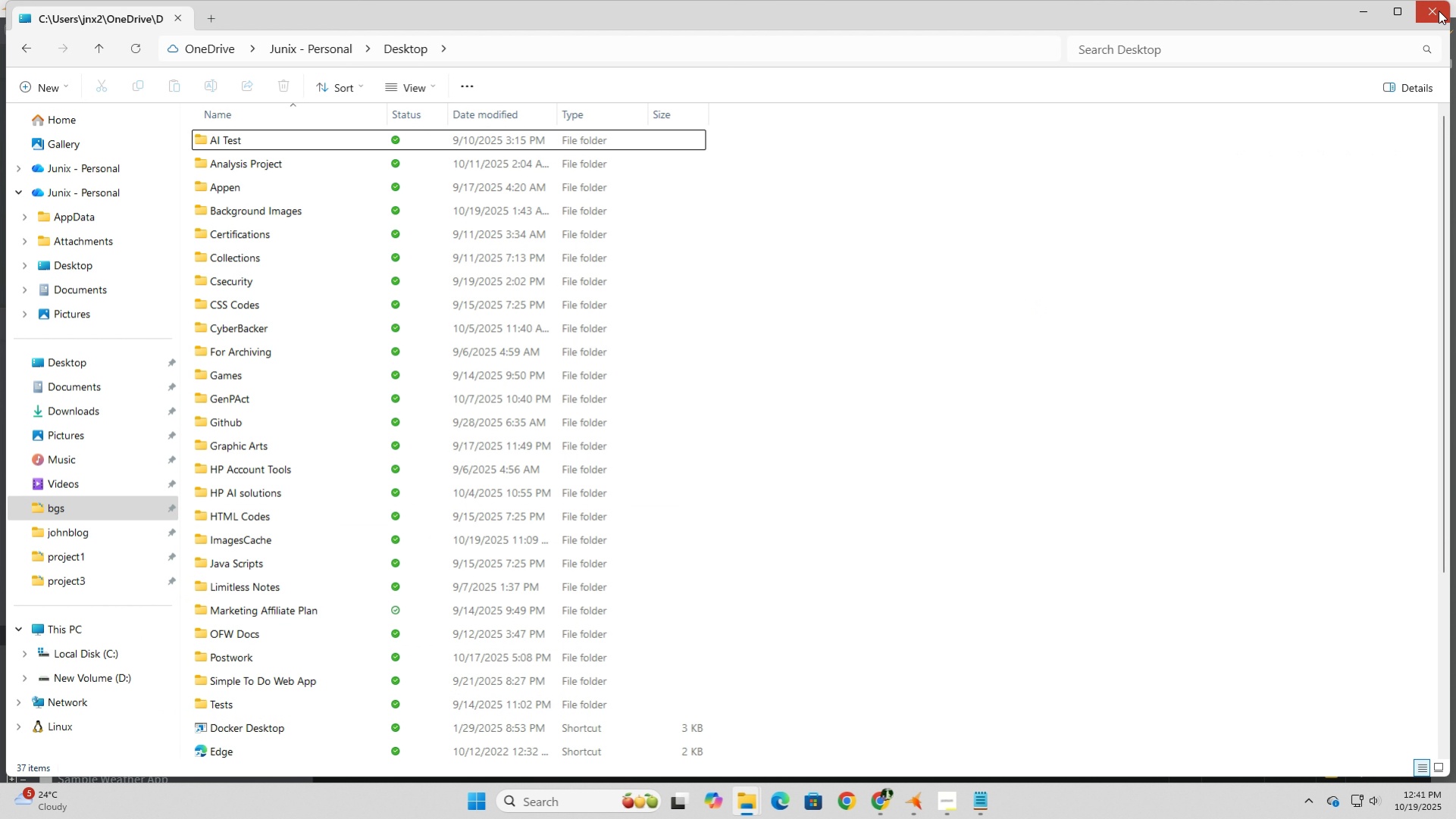 
left_click([1438, 11])
 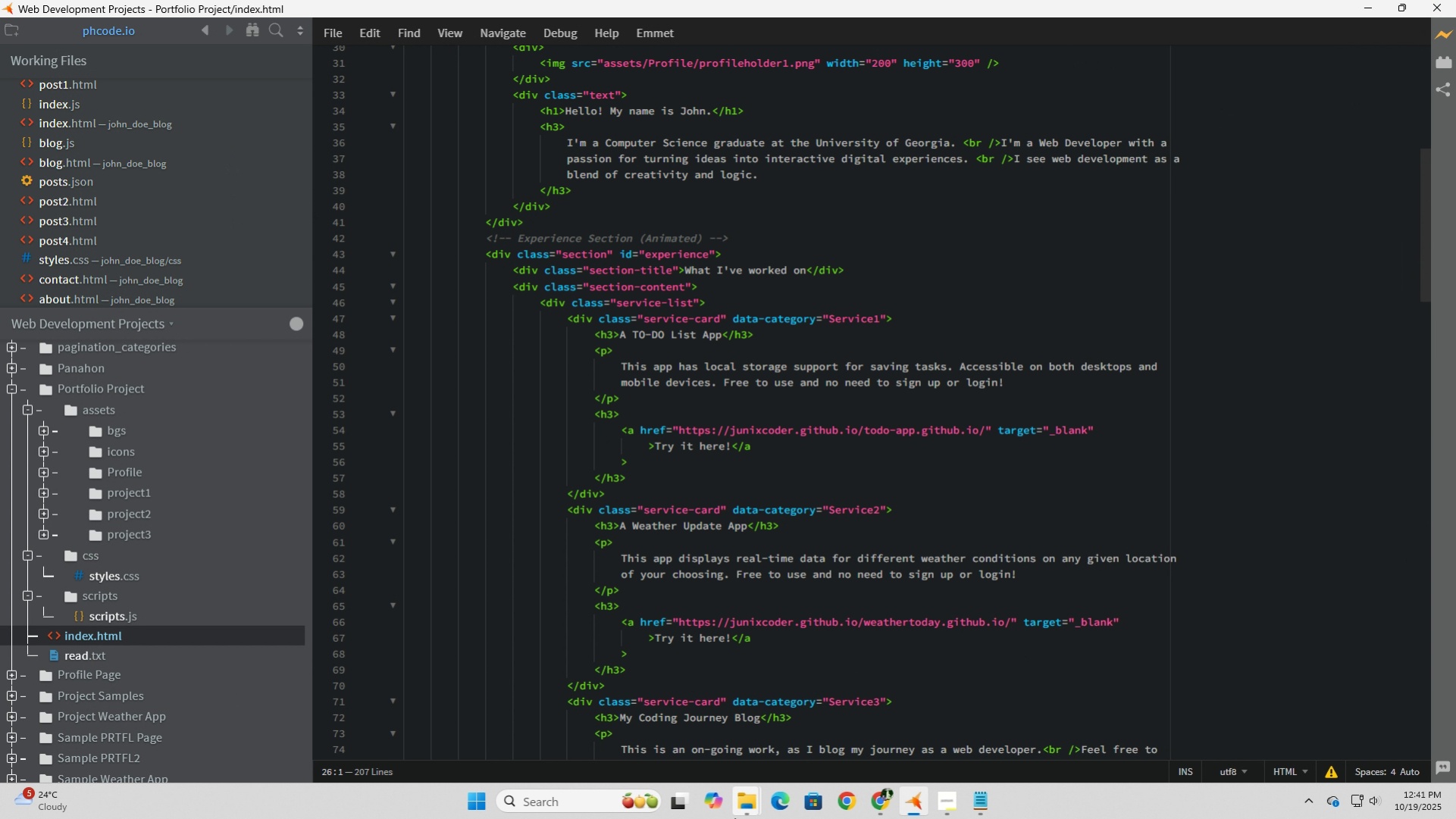 
left_click([740, 811])
 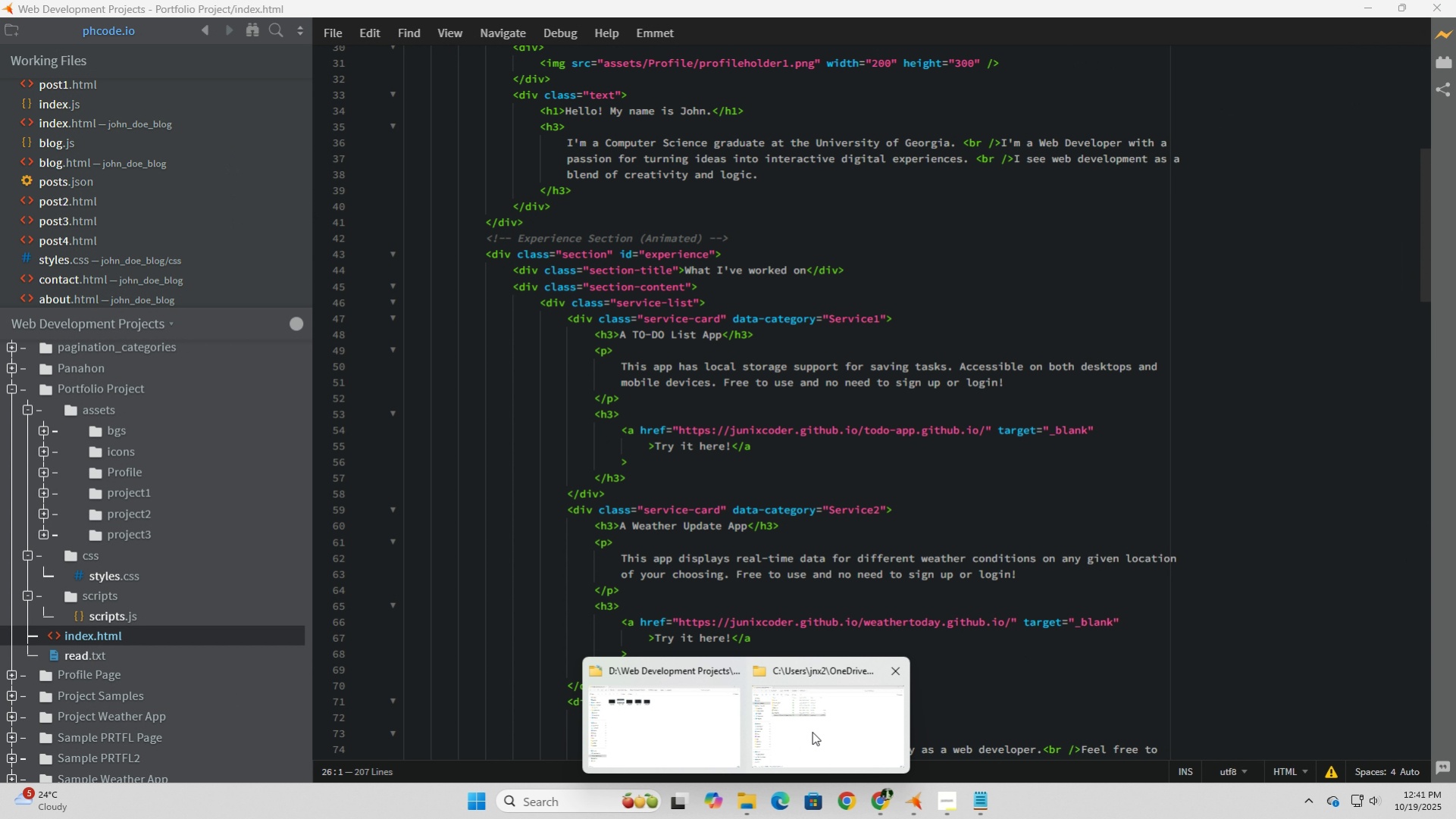 
left_click([812, 731])
 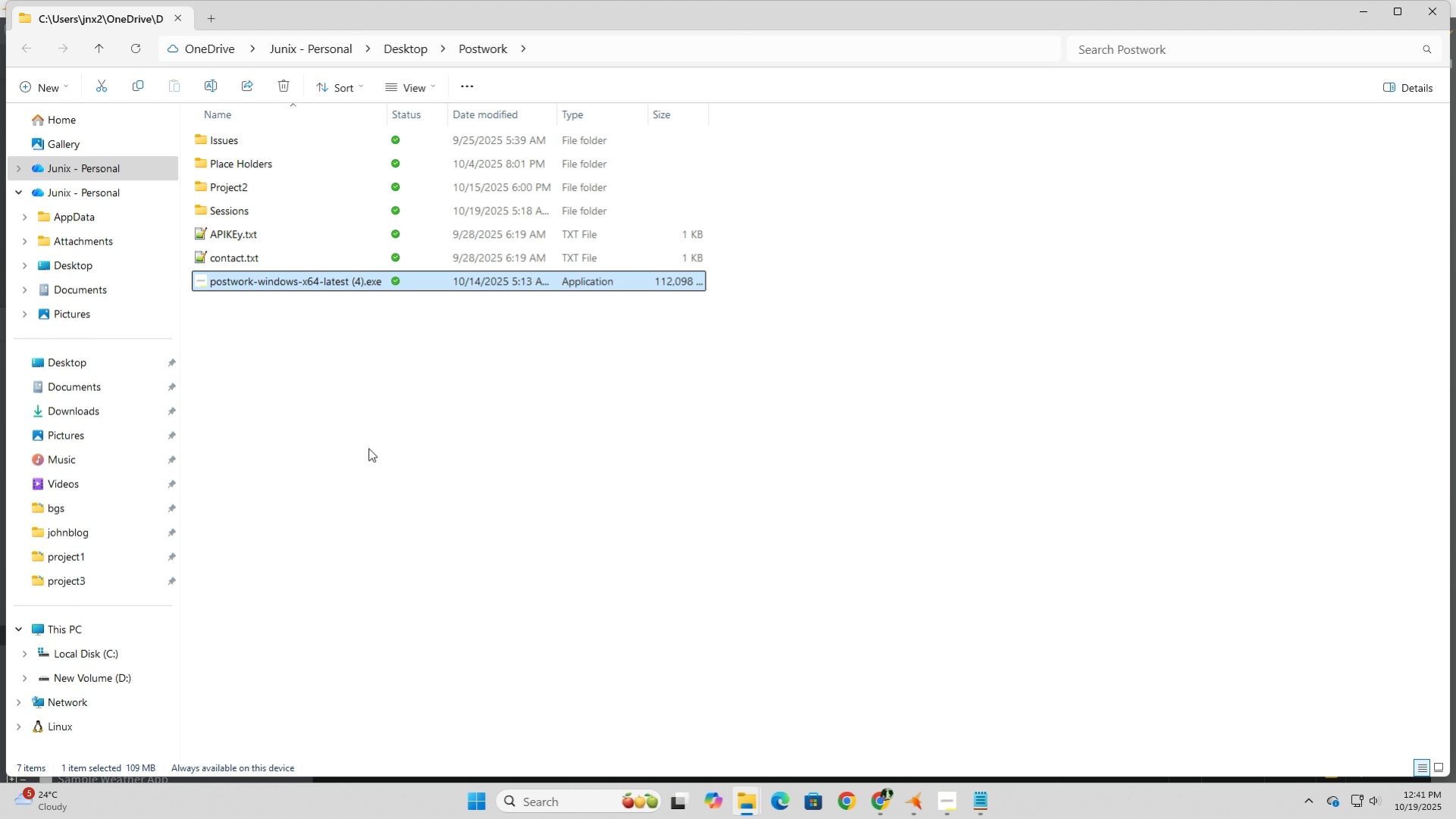 
left_click([368, 448])
 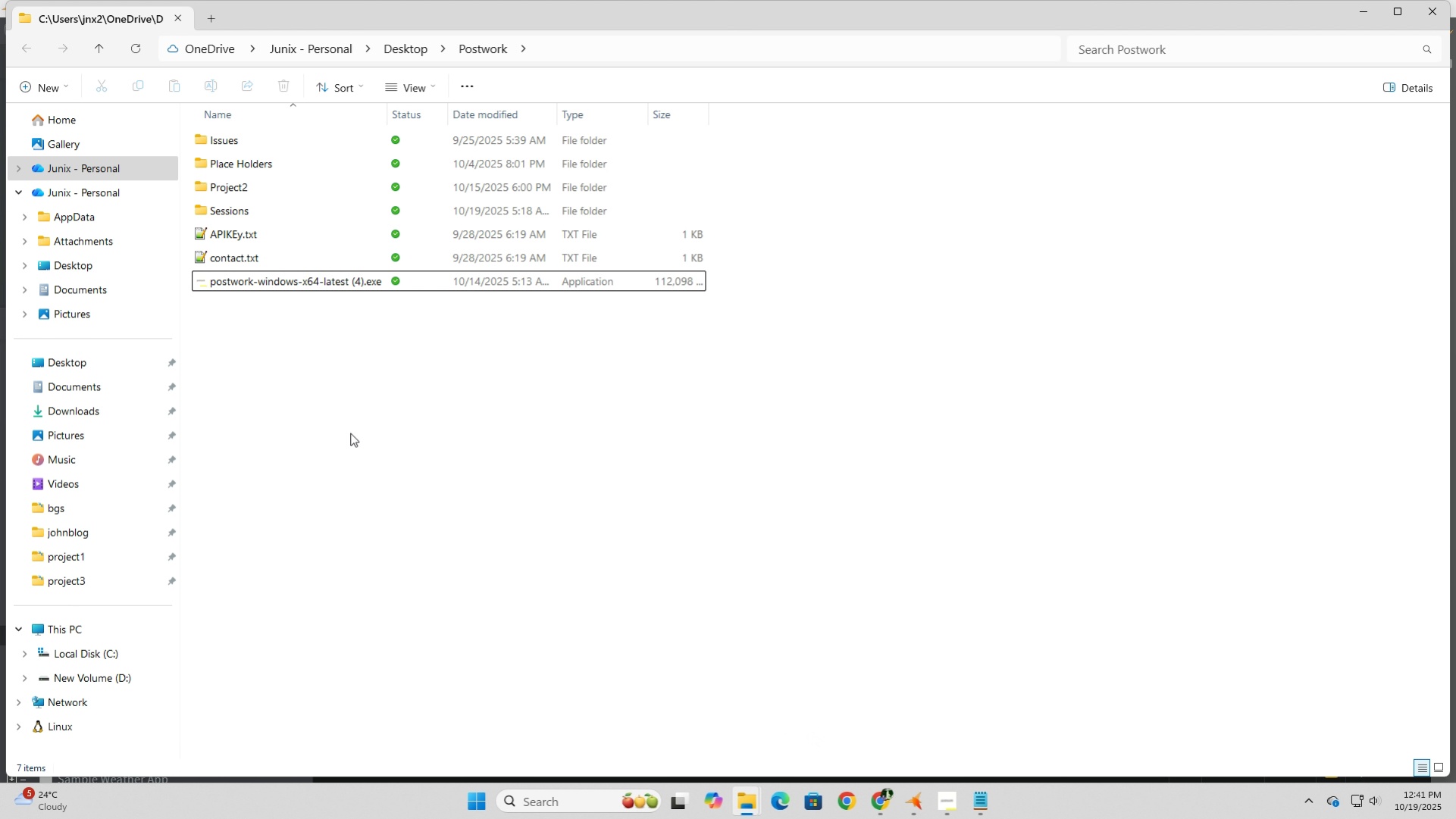 
left_click([350, 433])
 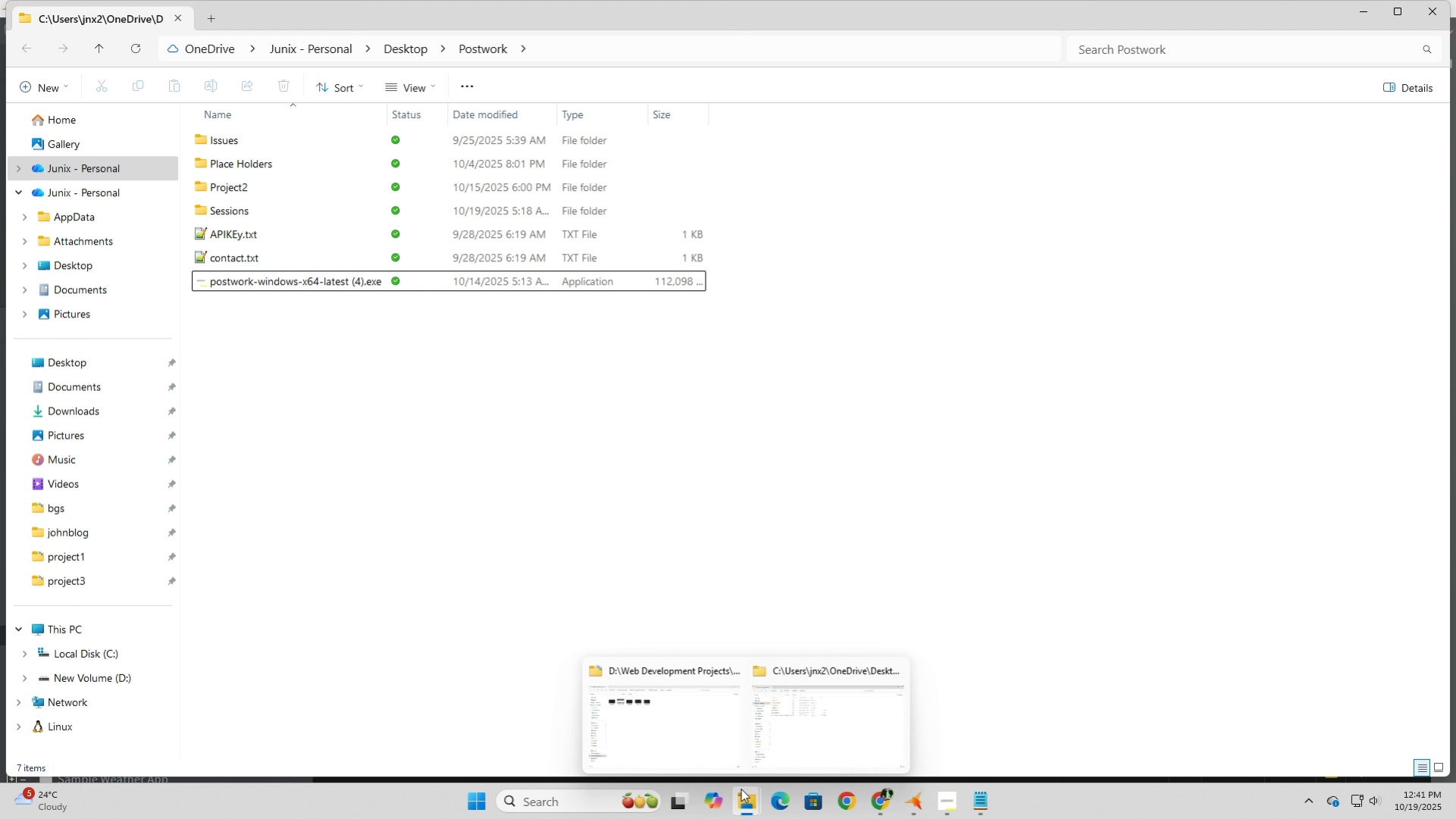 
left_click([752, 808])
 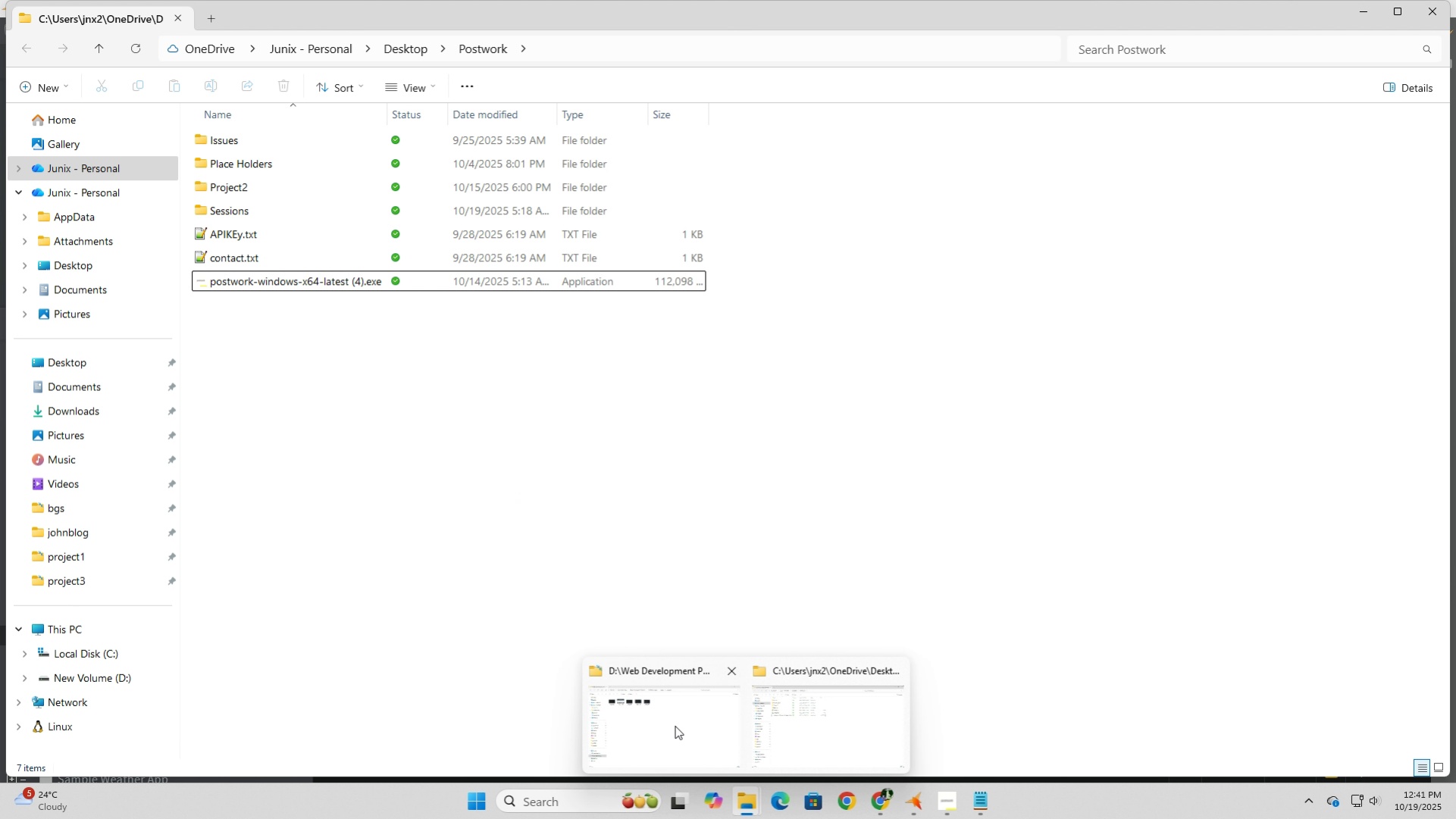 
left_click([675, 725])
 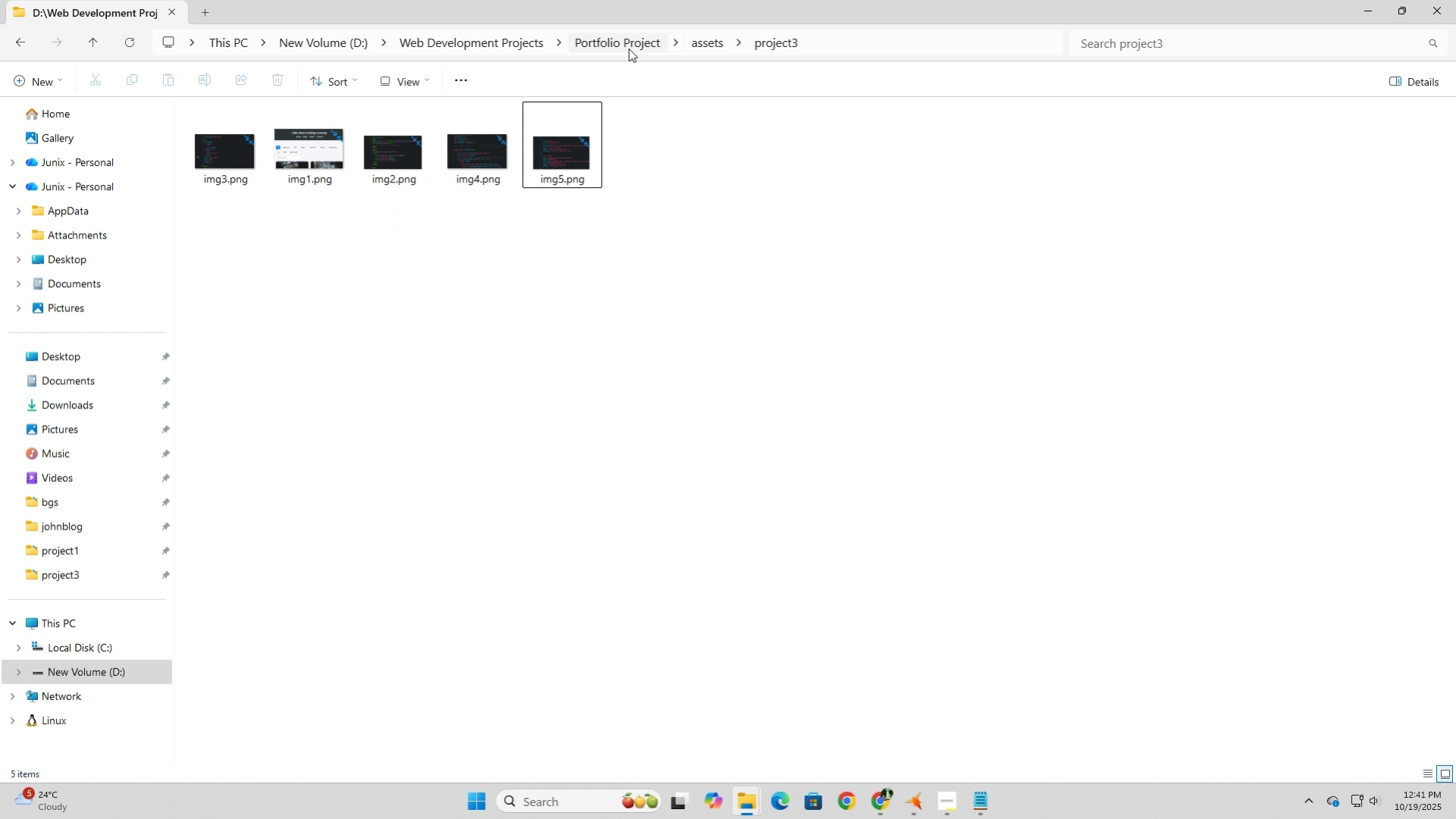 
left_click([625, 48])
 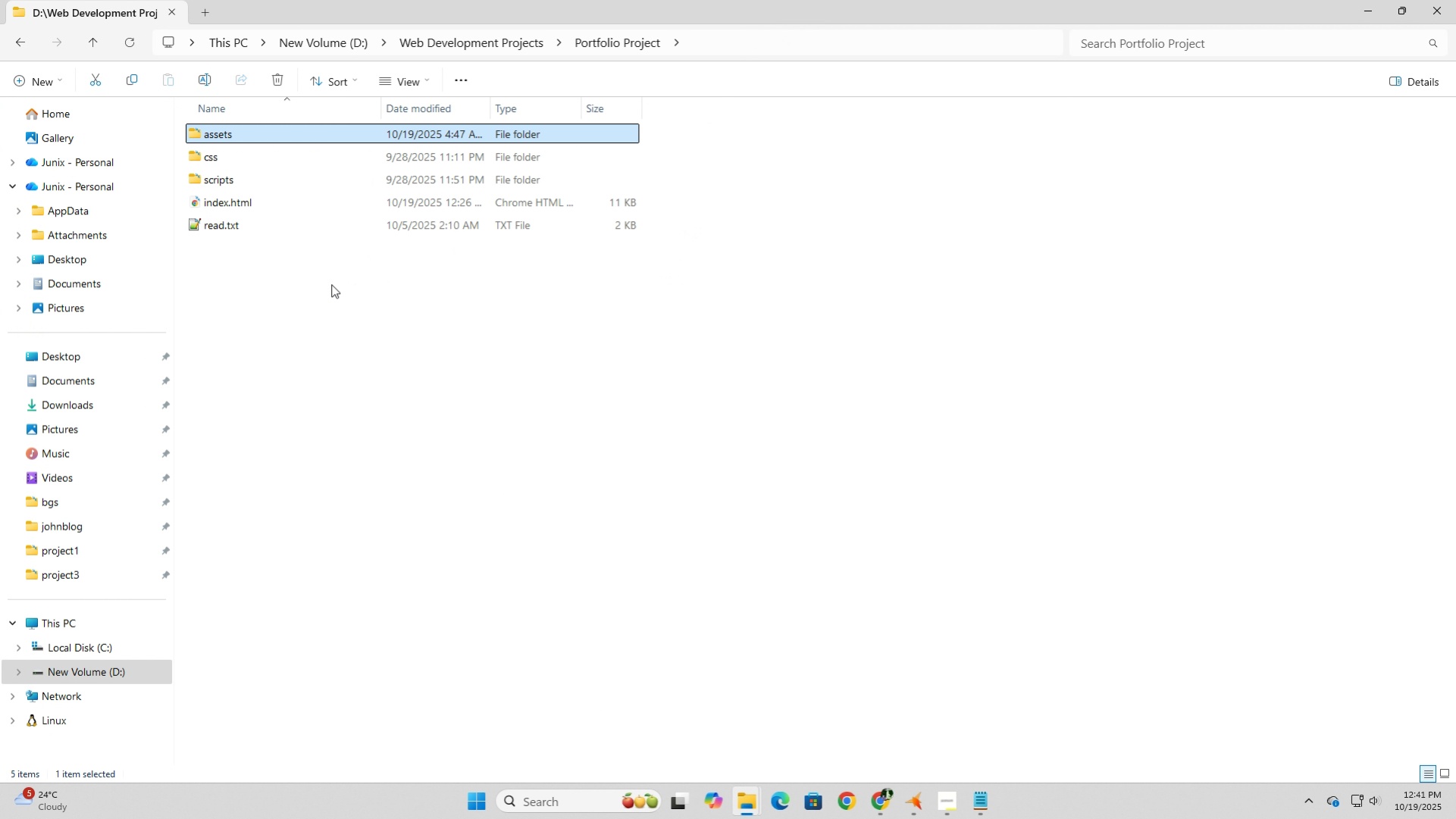 
left_click([325, 310])
 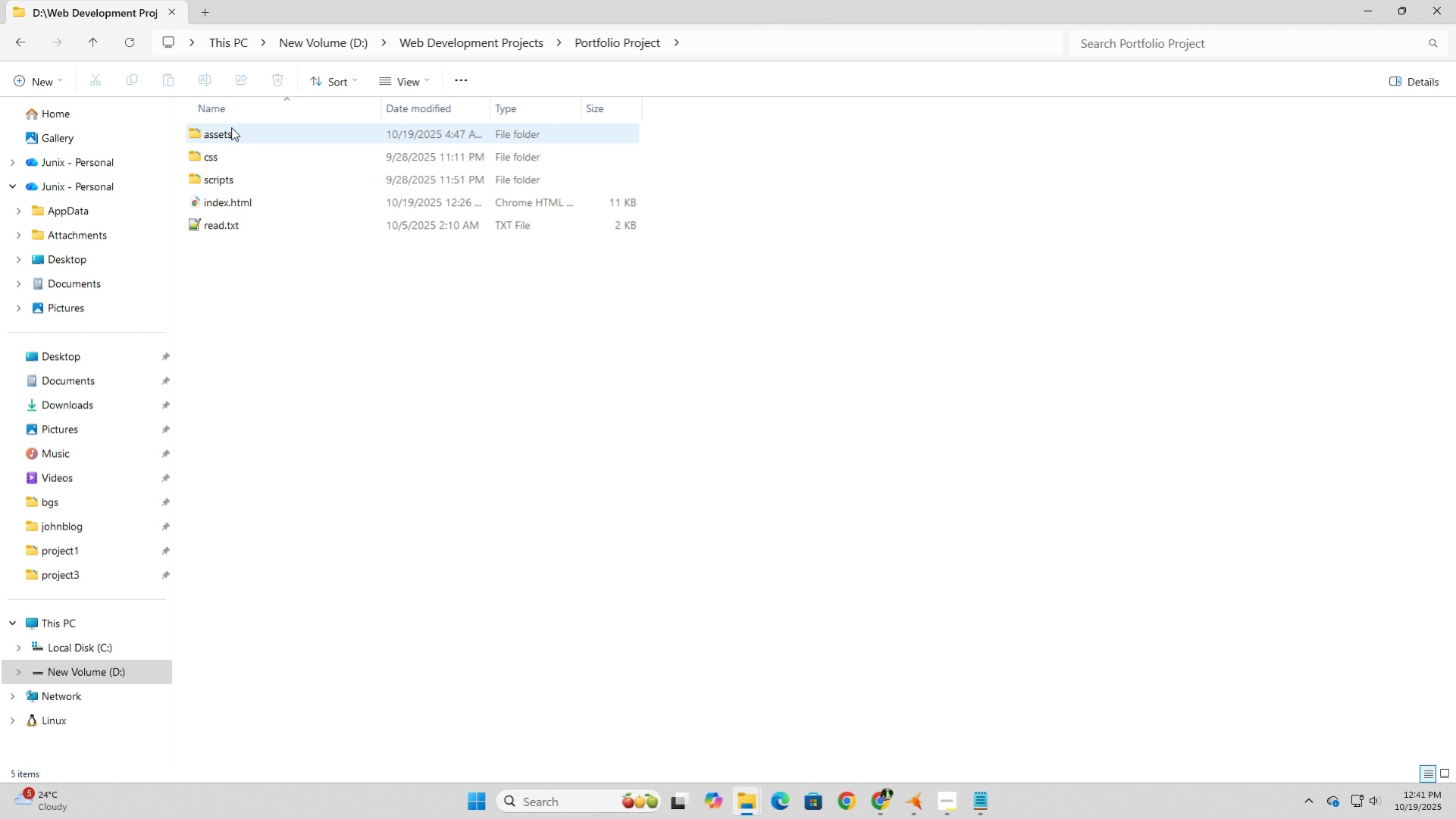 
left_click([231, 127])
 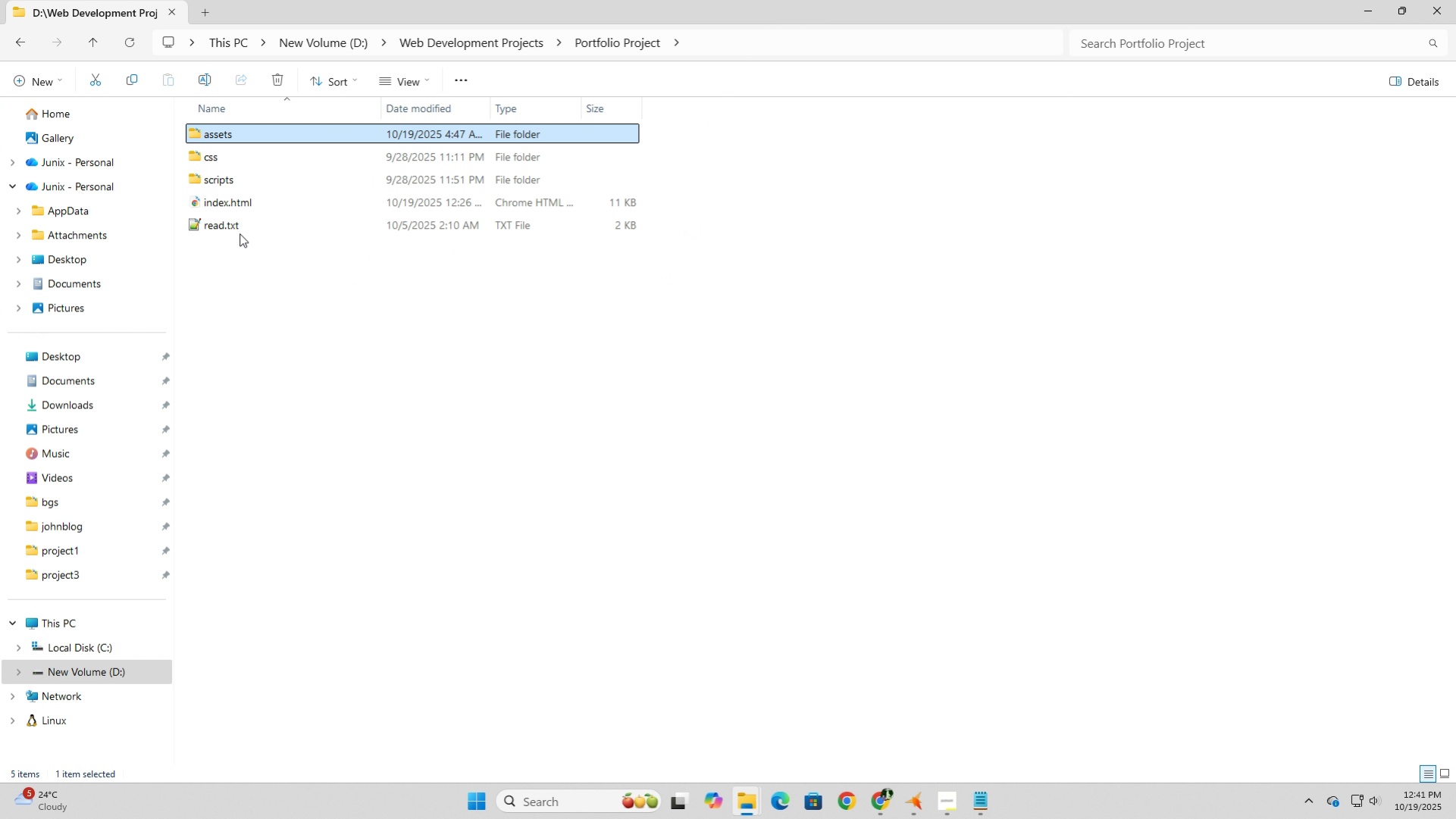 
left_click([240, 225])
 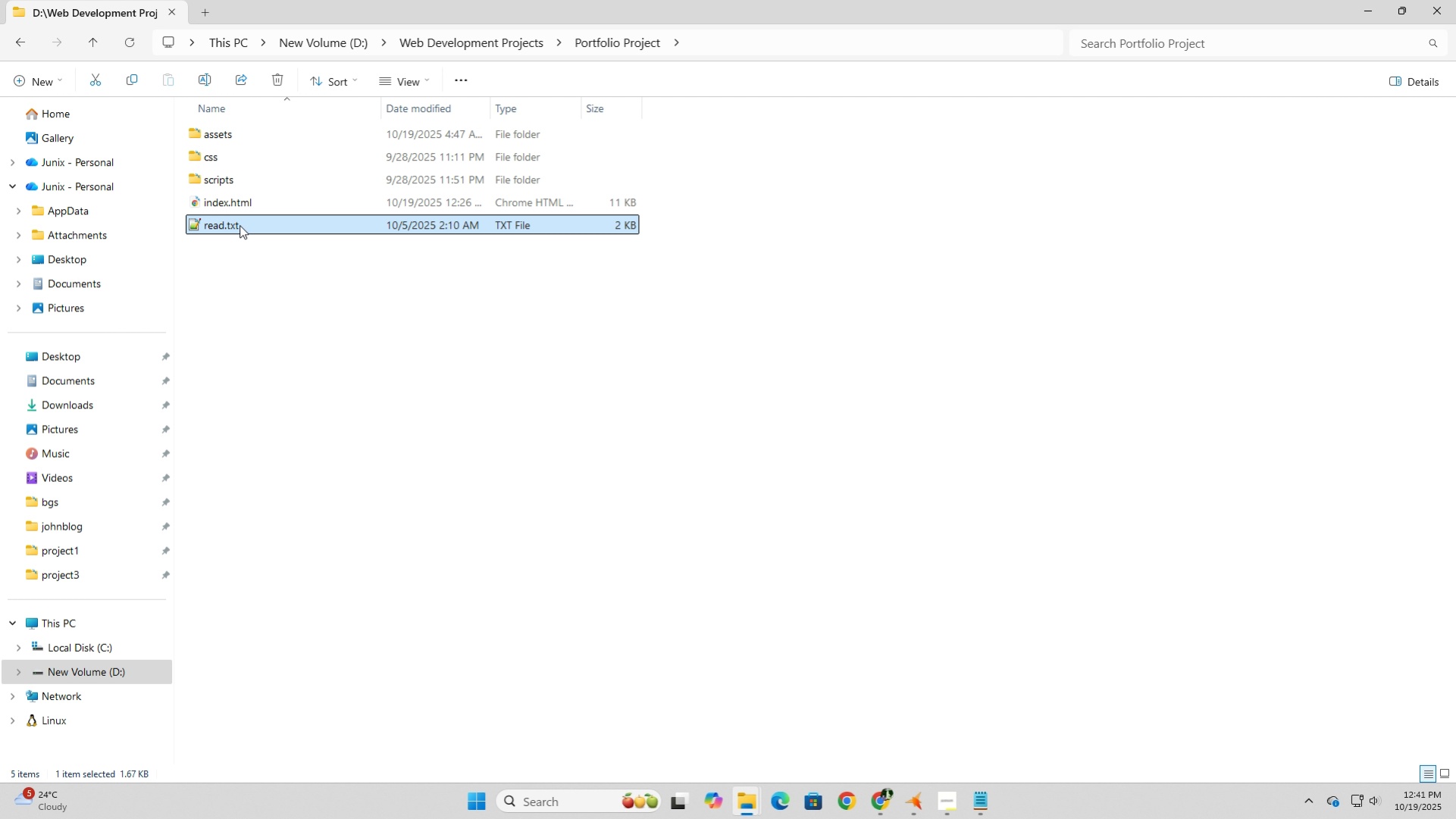 
right_click([240, 225])
 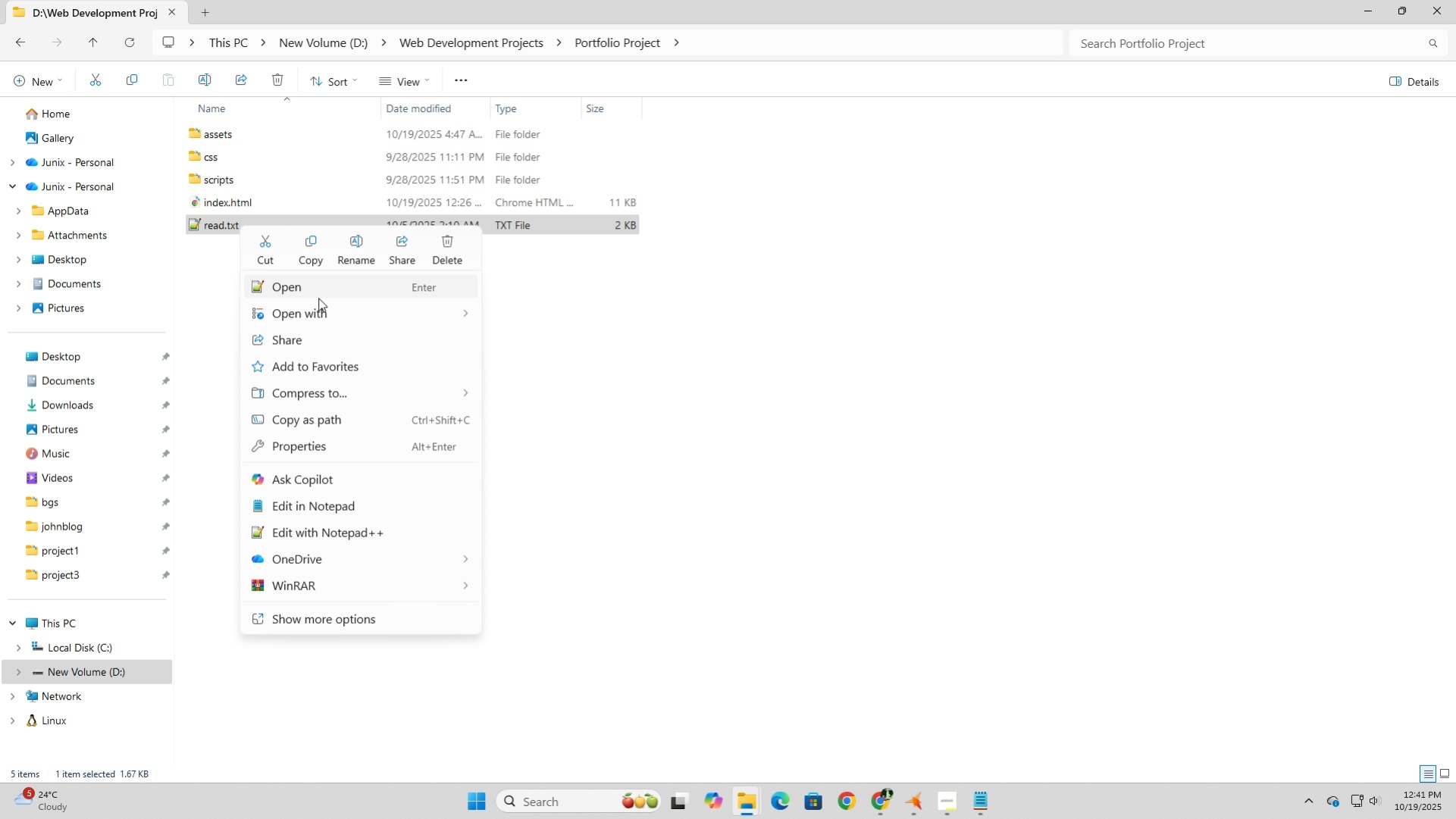 
left_click([319, 291])
 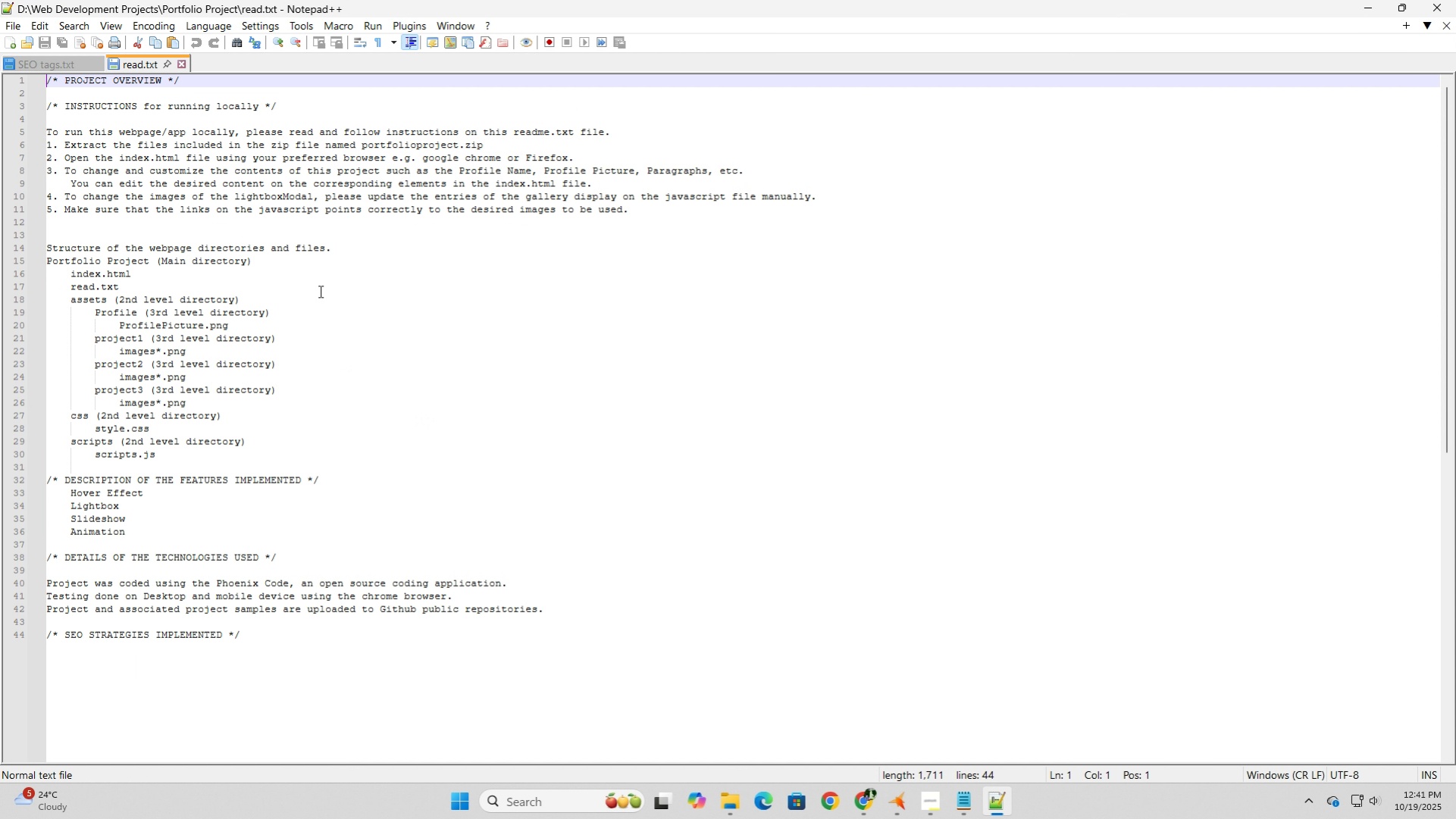 
wait(5.72)
 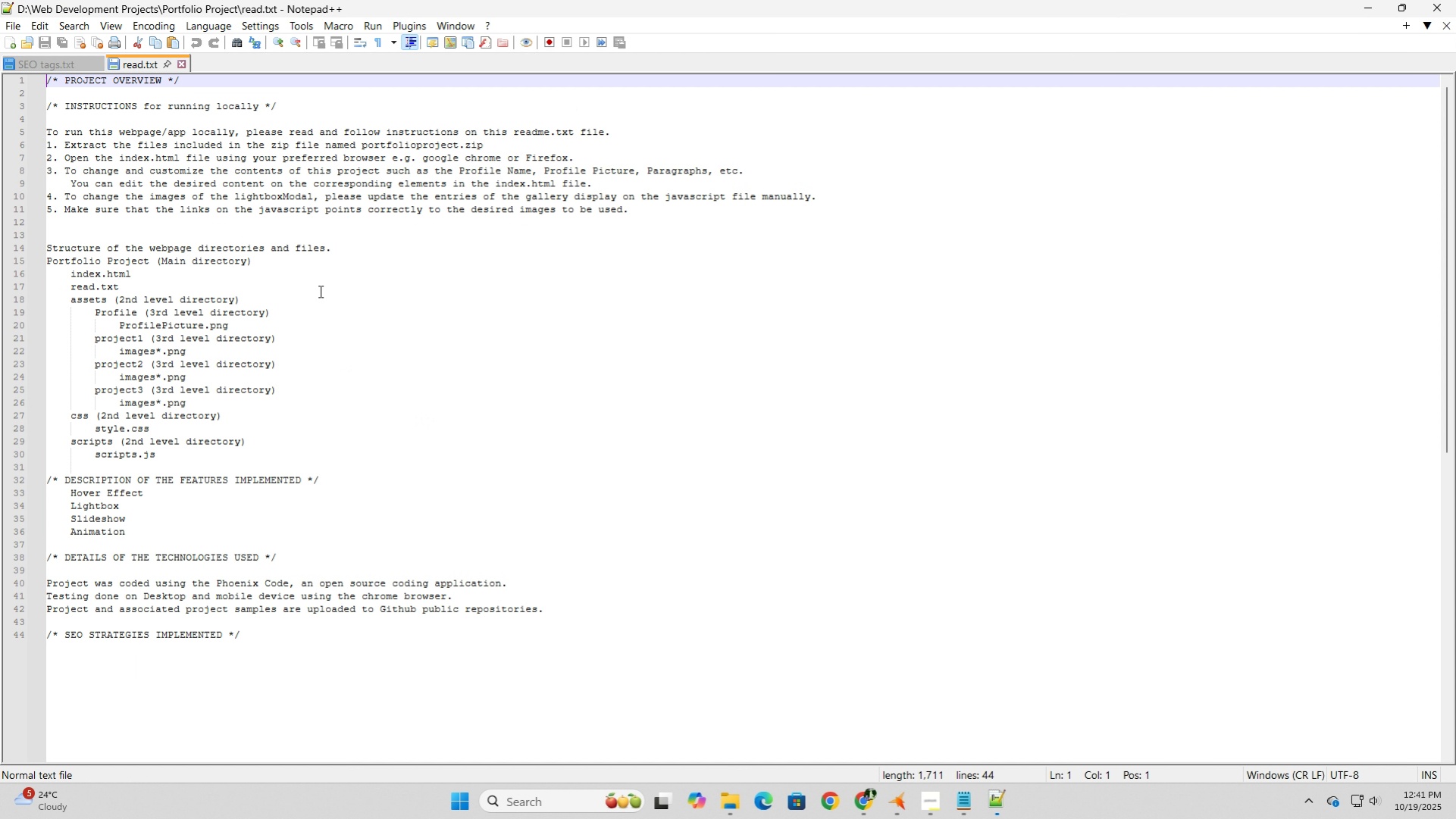 
scroll: coordinate [213, 589], scroll_direction: down, amount: 2.0
 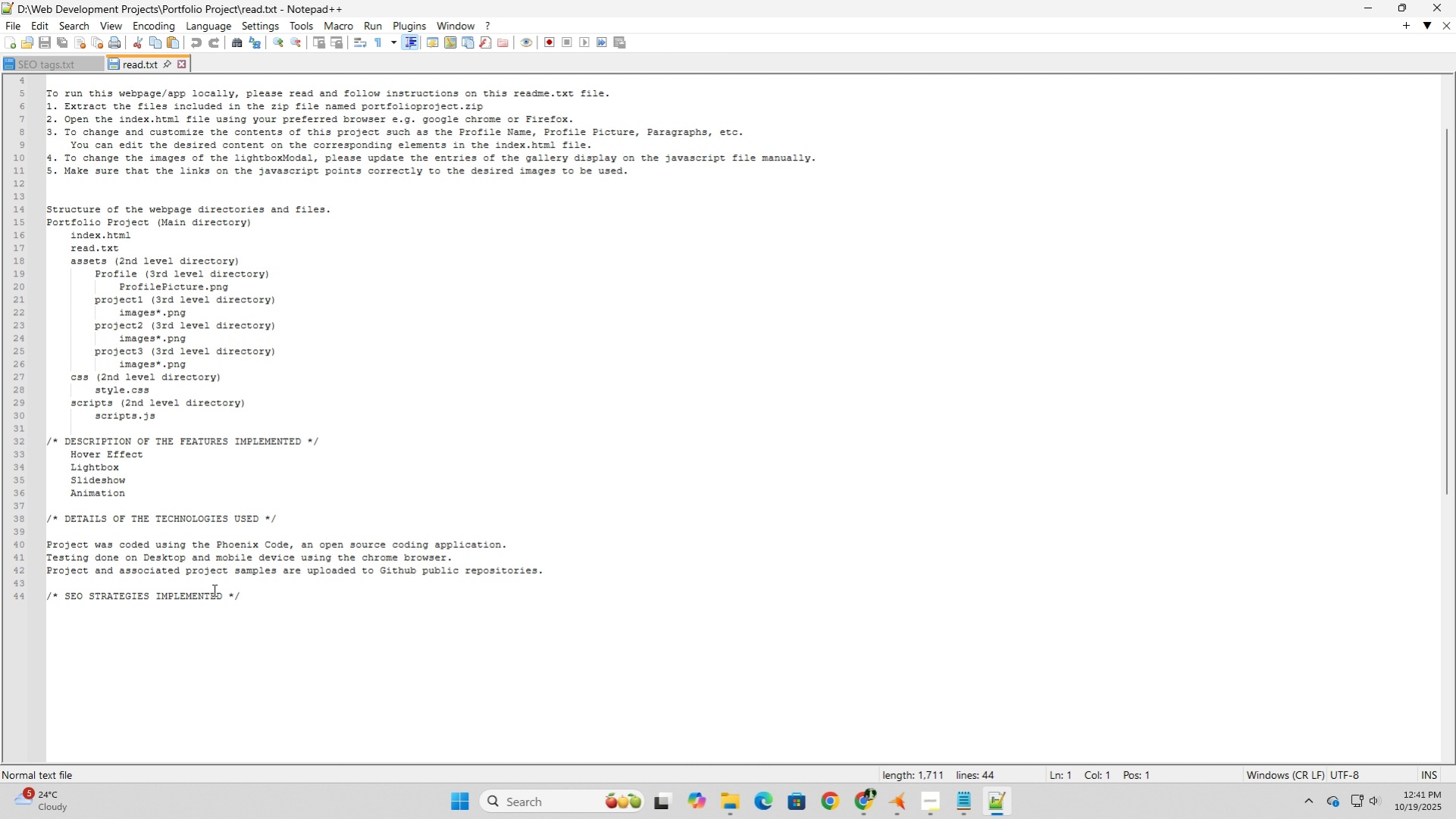 
scroll: coordinate [213, 589], scroll_direction: up, amount: 3.0
 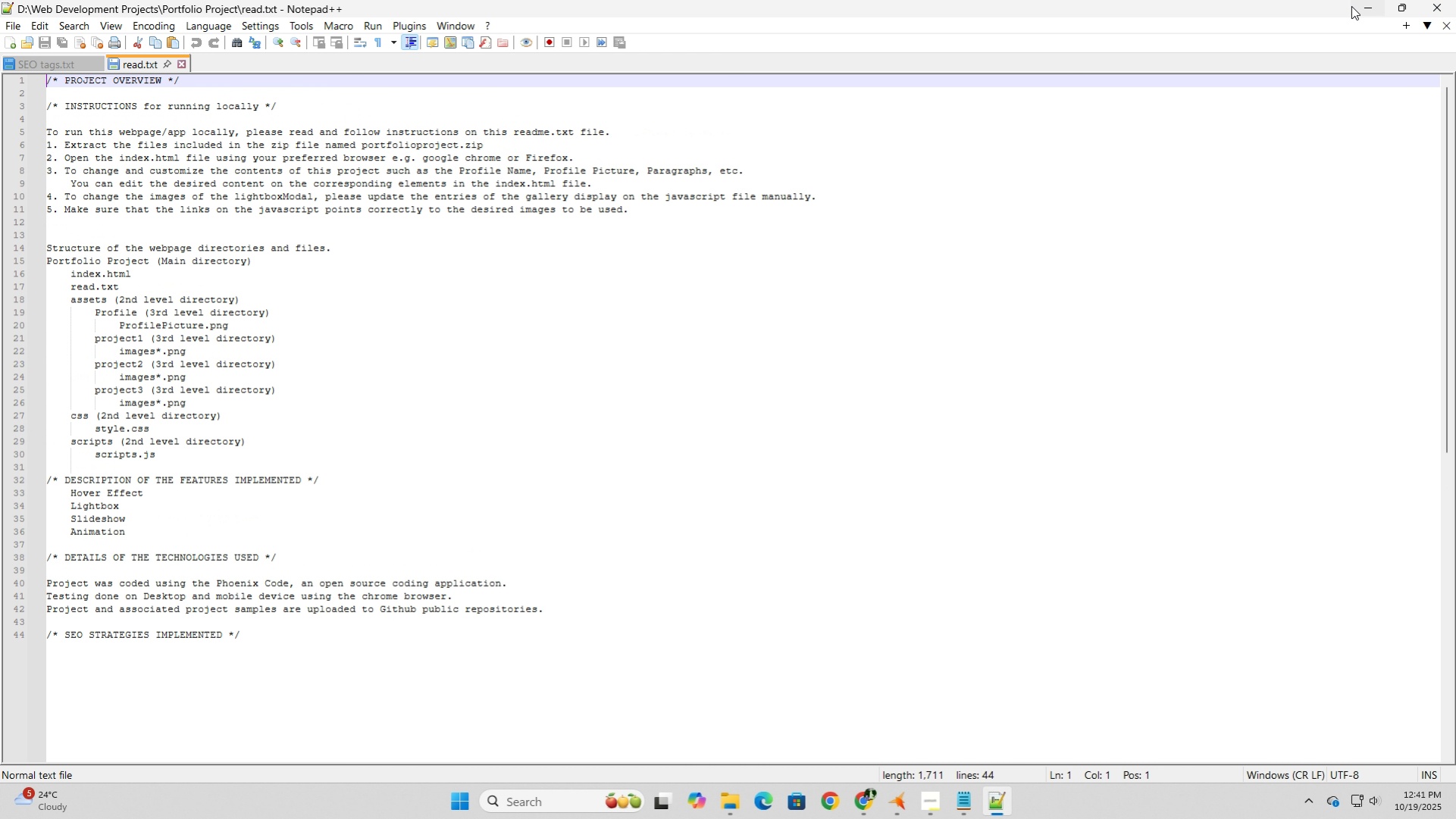 
left_click([1367, 6])
 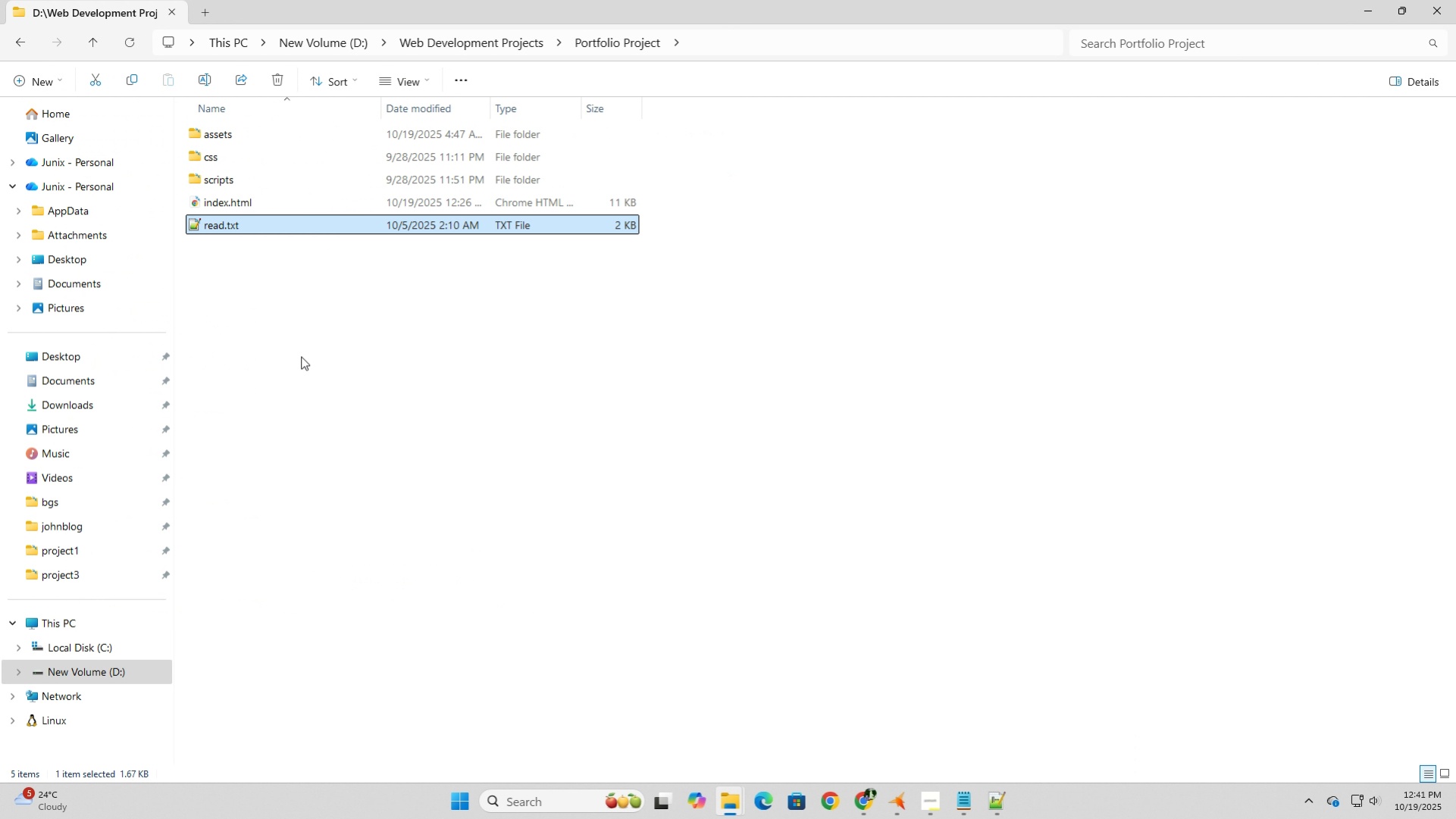 
left_click([301, 356])
 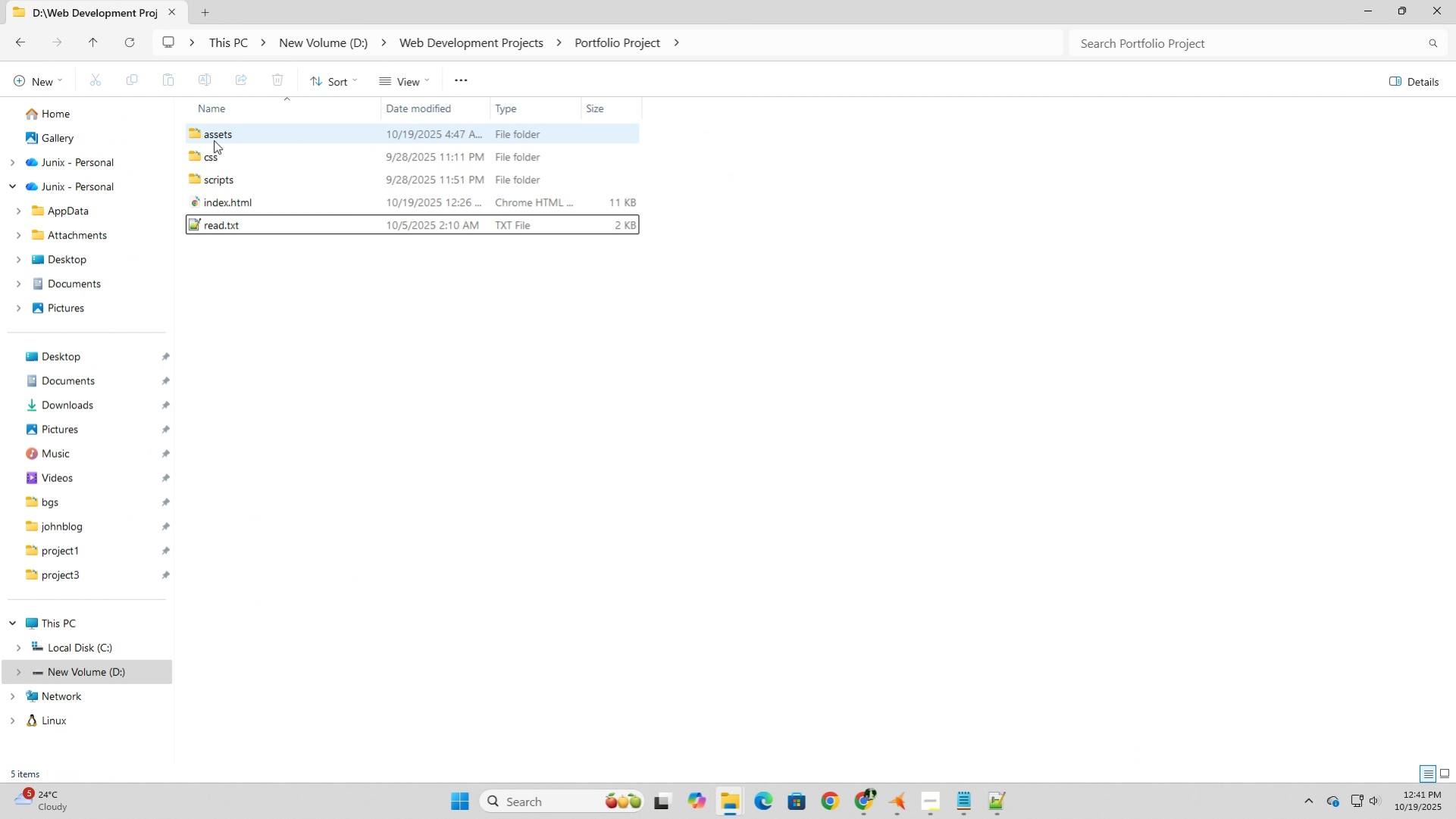 
double_click([214, 140])
 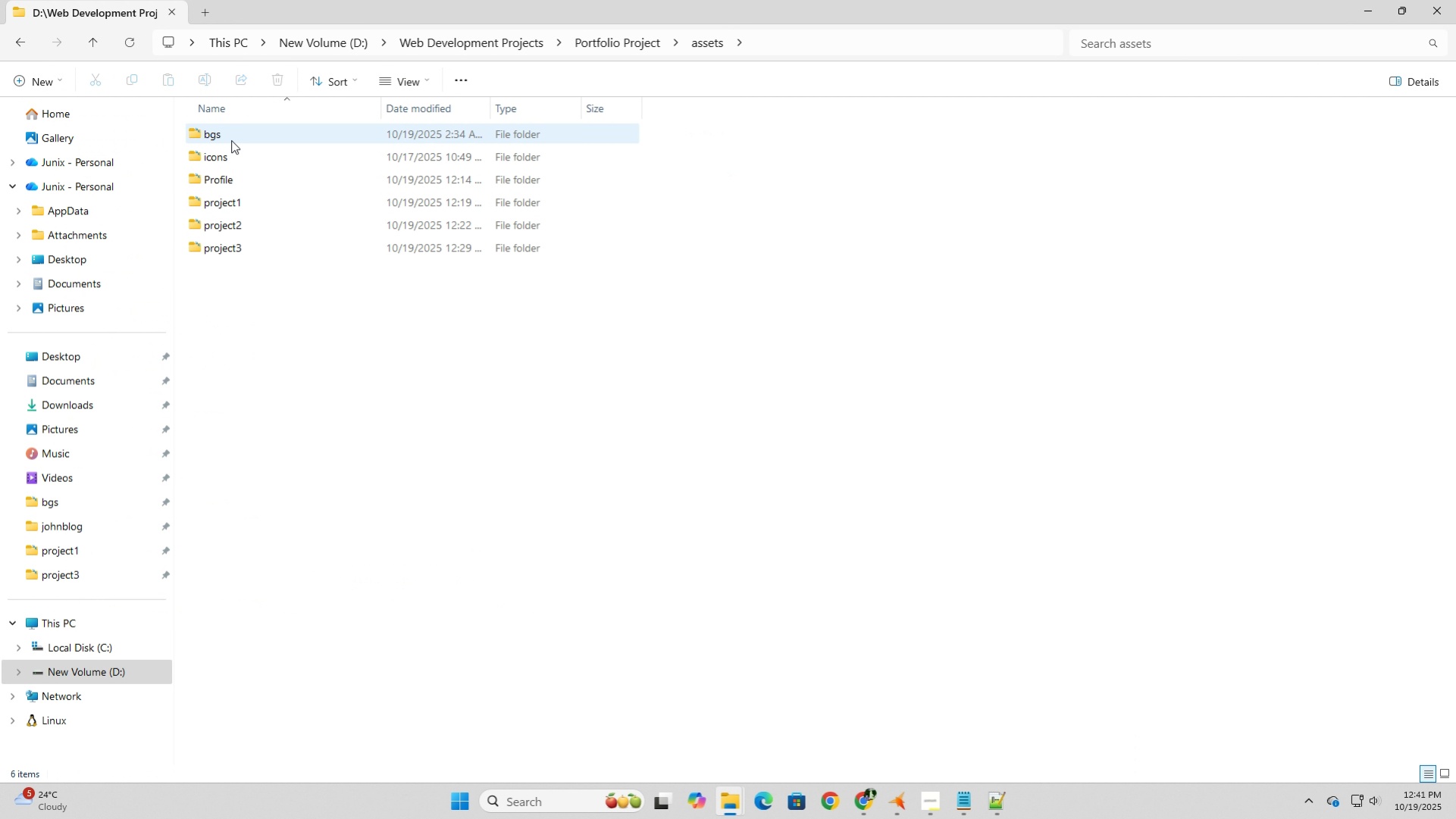 
double_click([231, 140])
 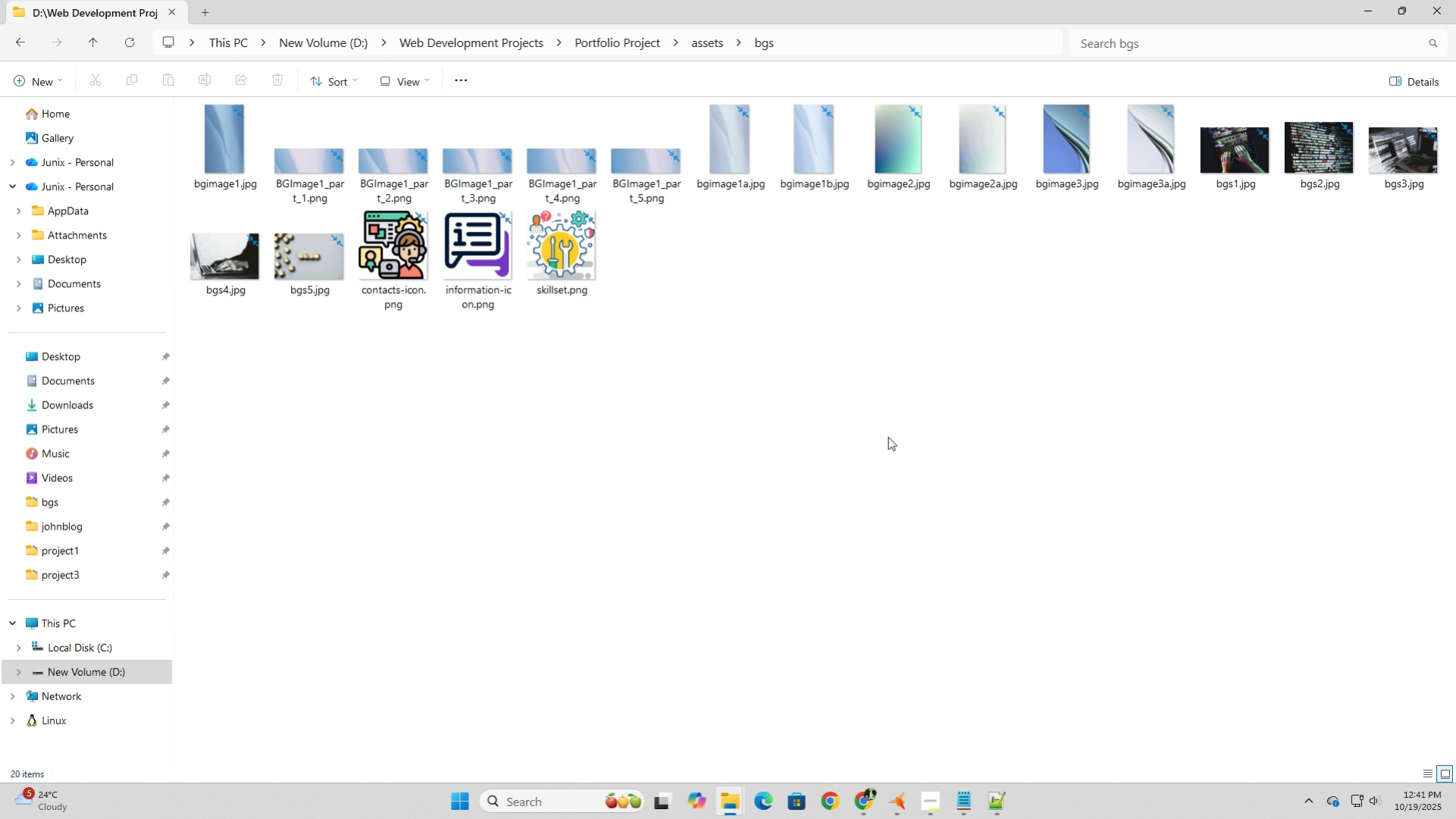 
left_click([894, 424])
 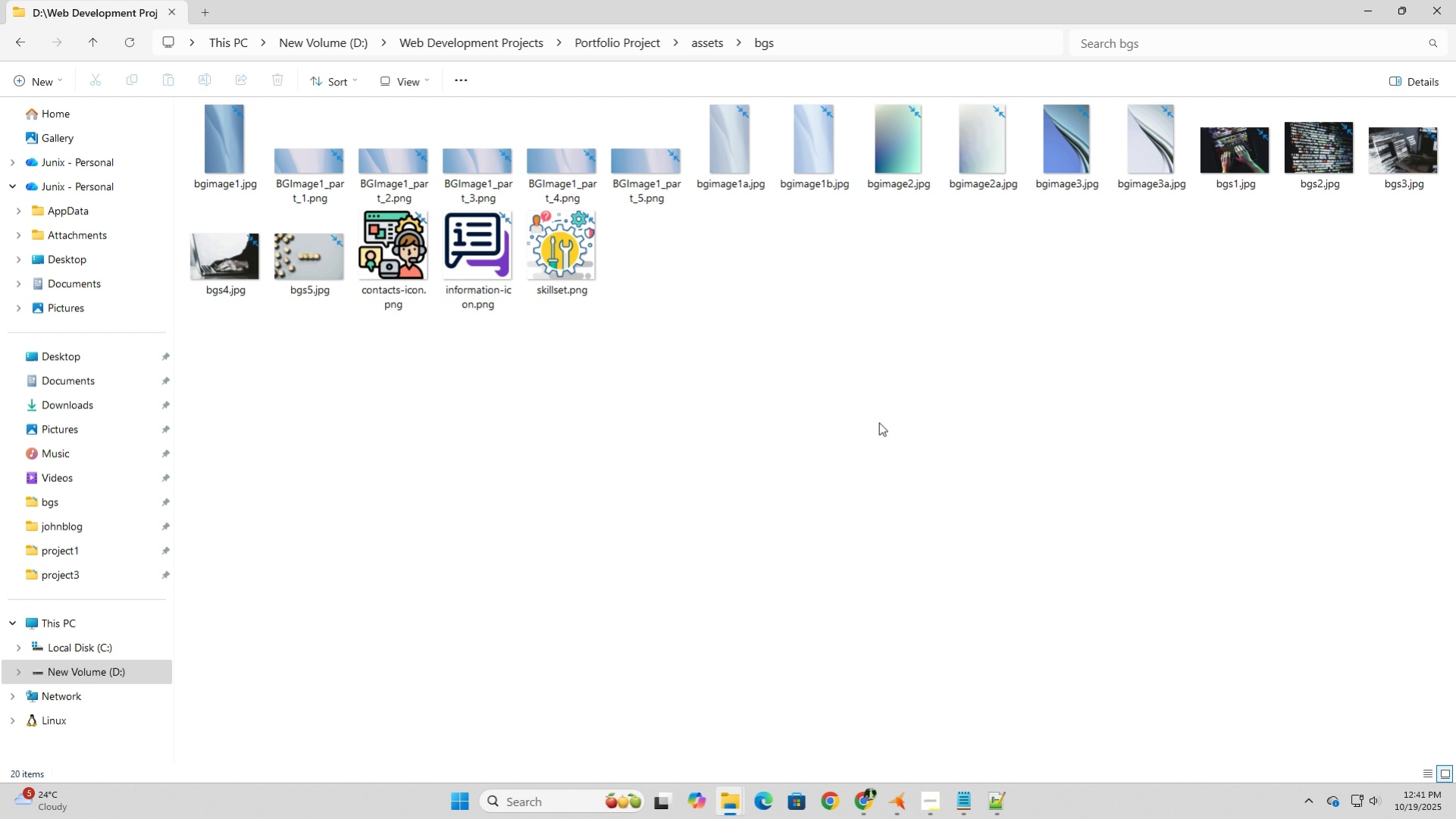 
left_click_drag(start_coordinate=[678, 402], to_coordinate=[201, 242])